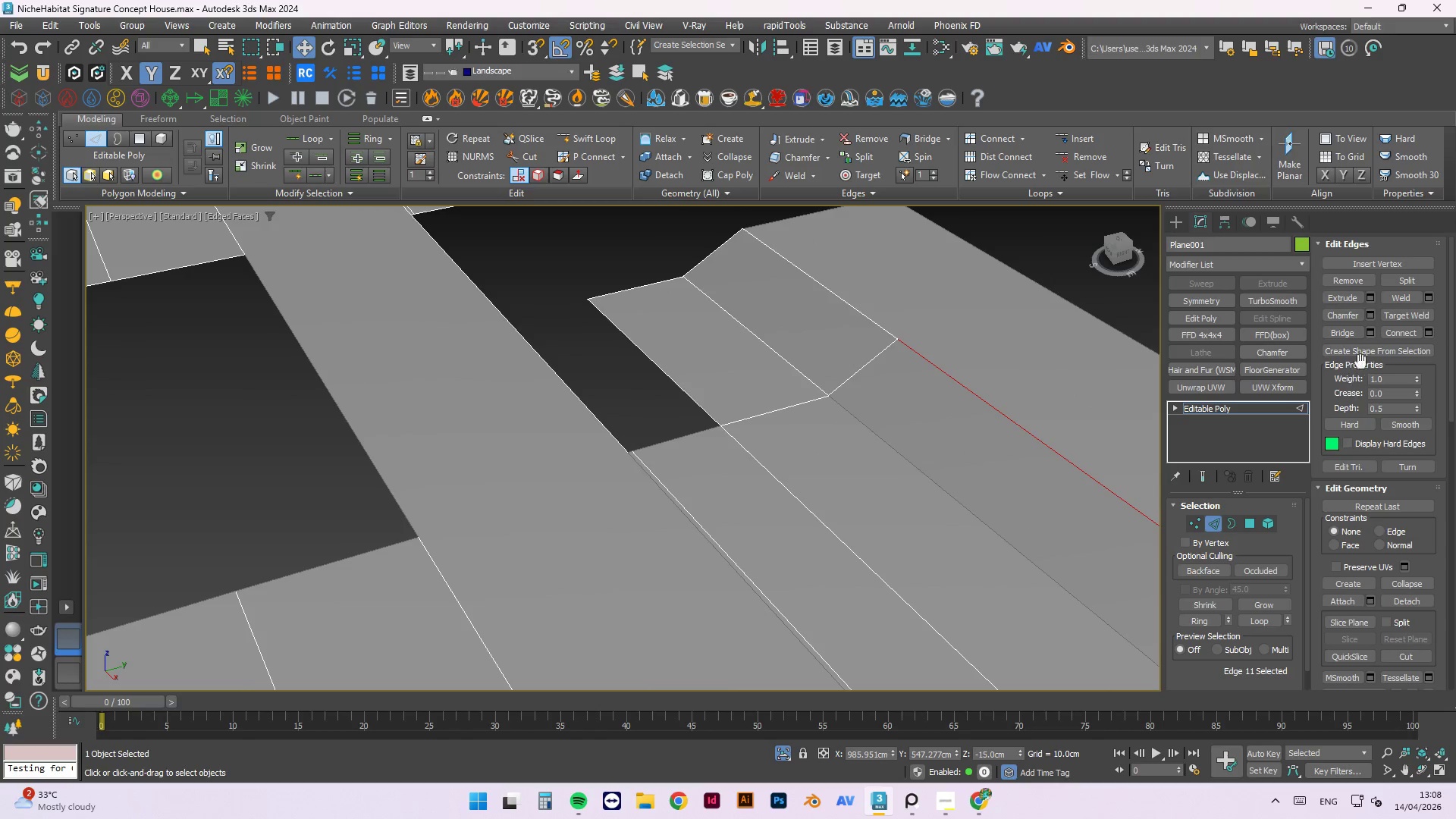 
left_click([1370, 315])
 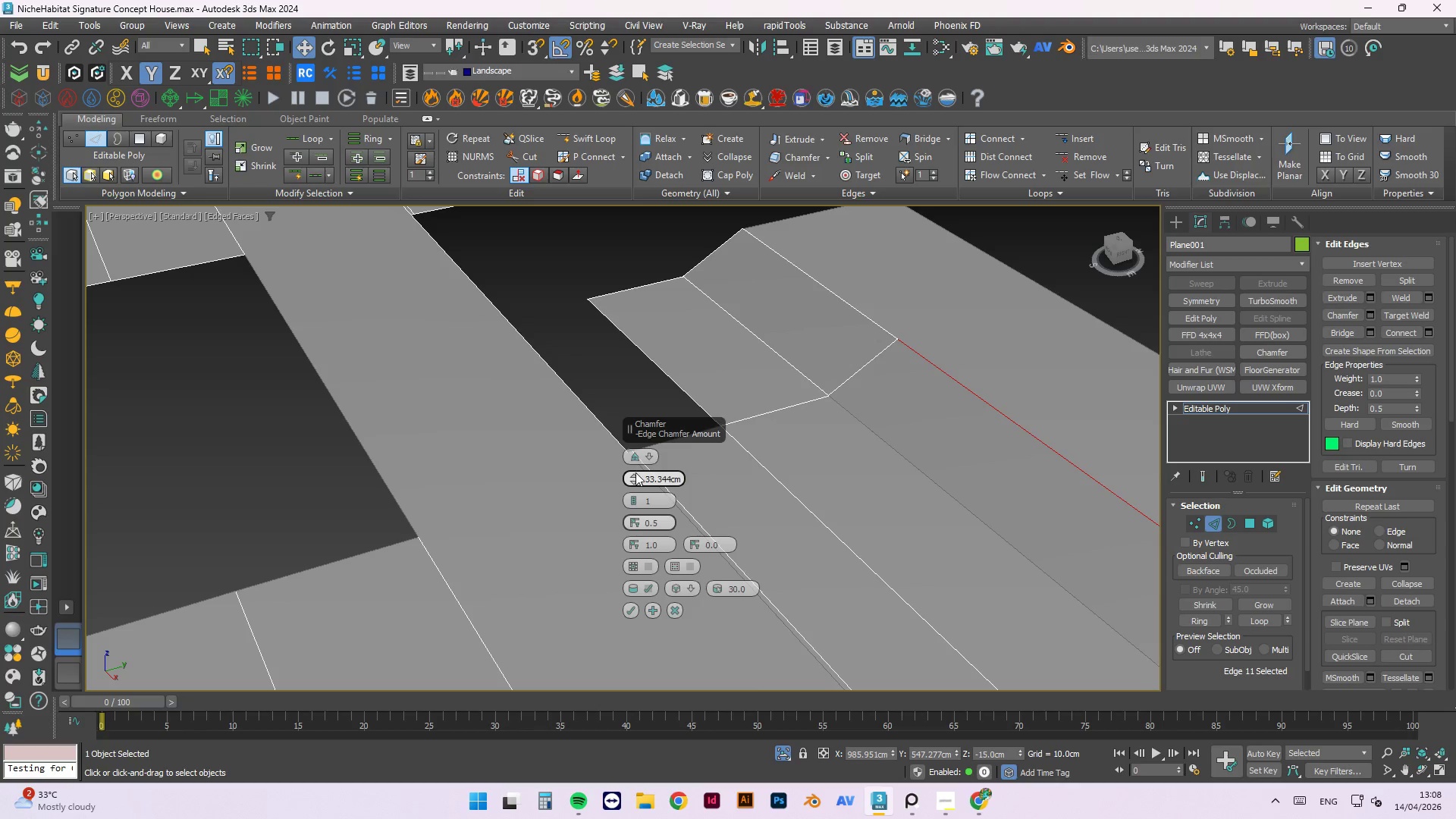 
right_click([632, 483])
 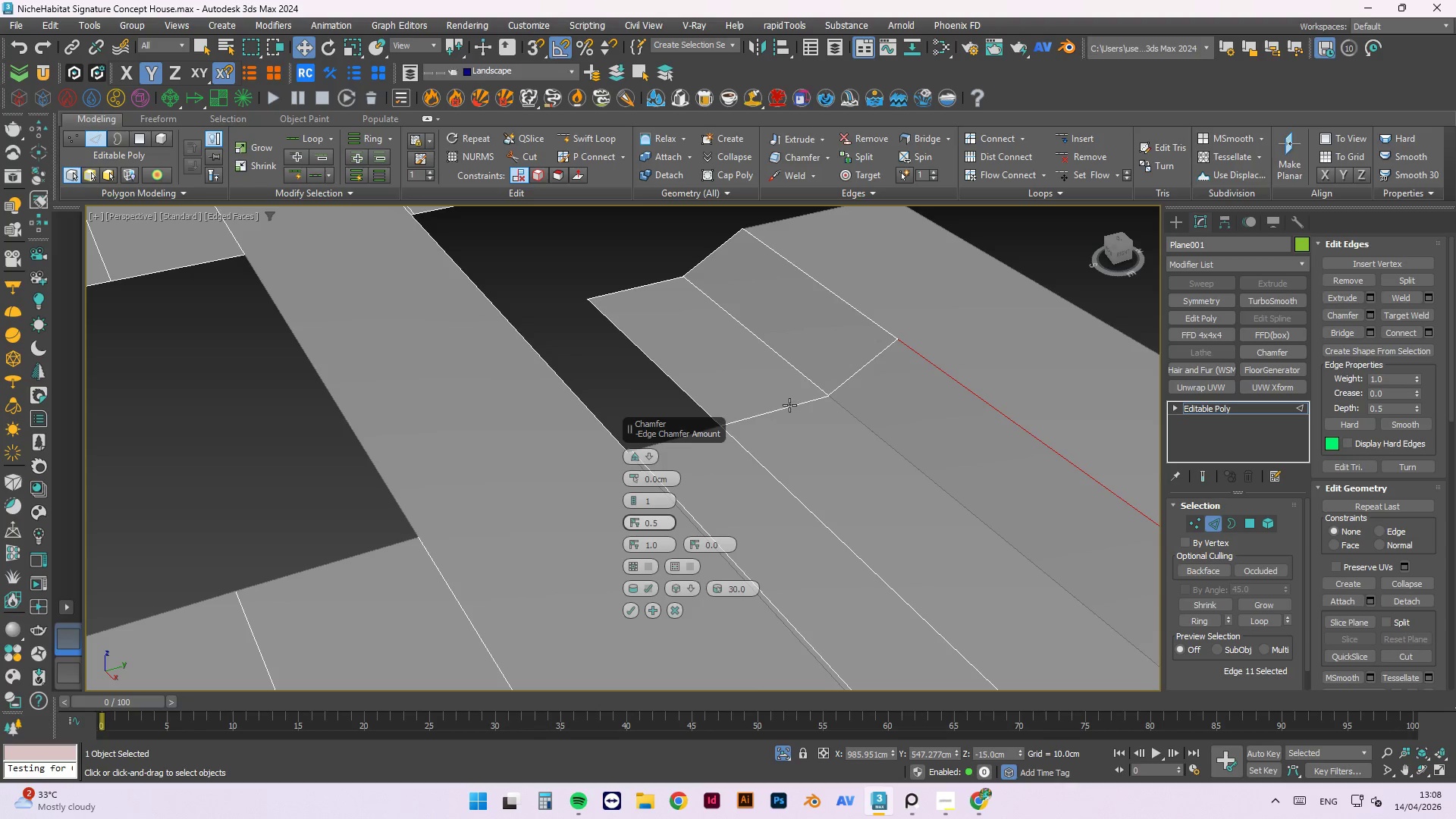 
key(1)
 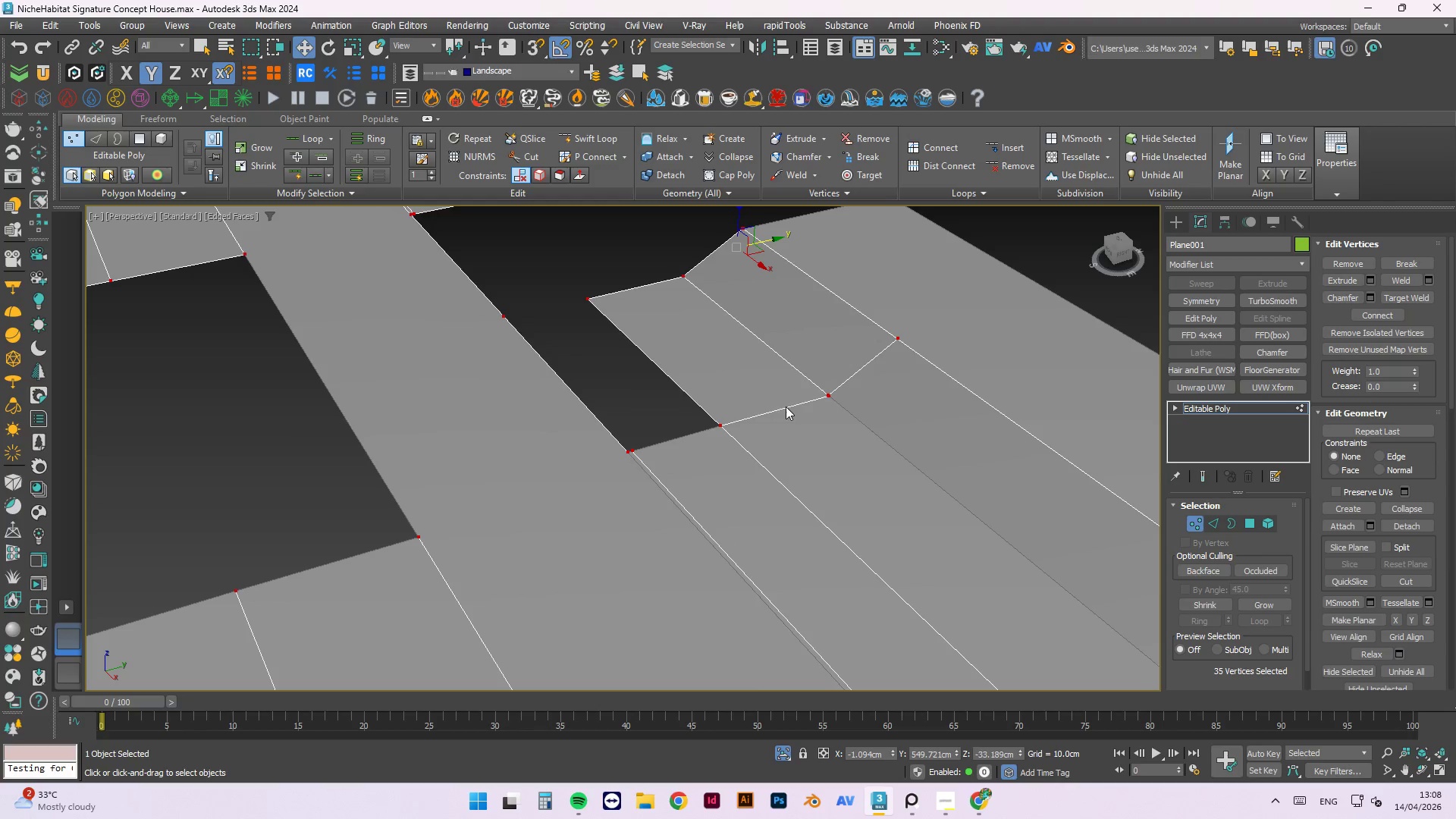 
scroll: coordinate [884, 404], scroll_direction: down, amount: 3.0
 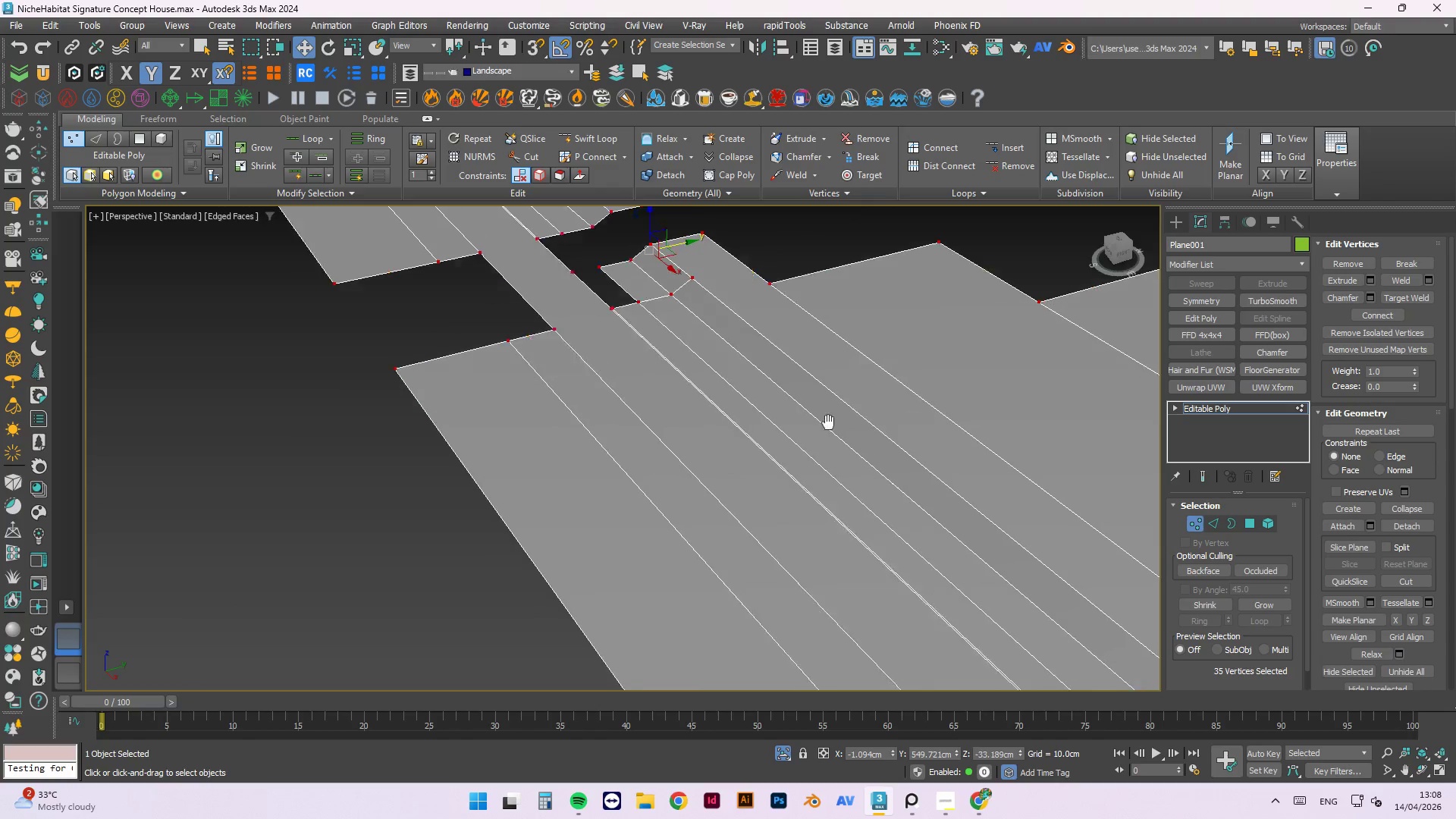 
middle_click([848, 468])
 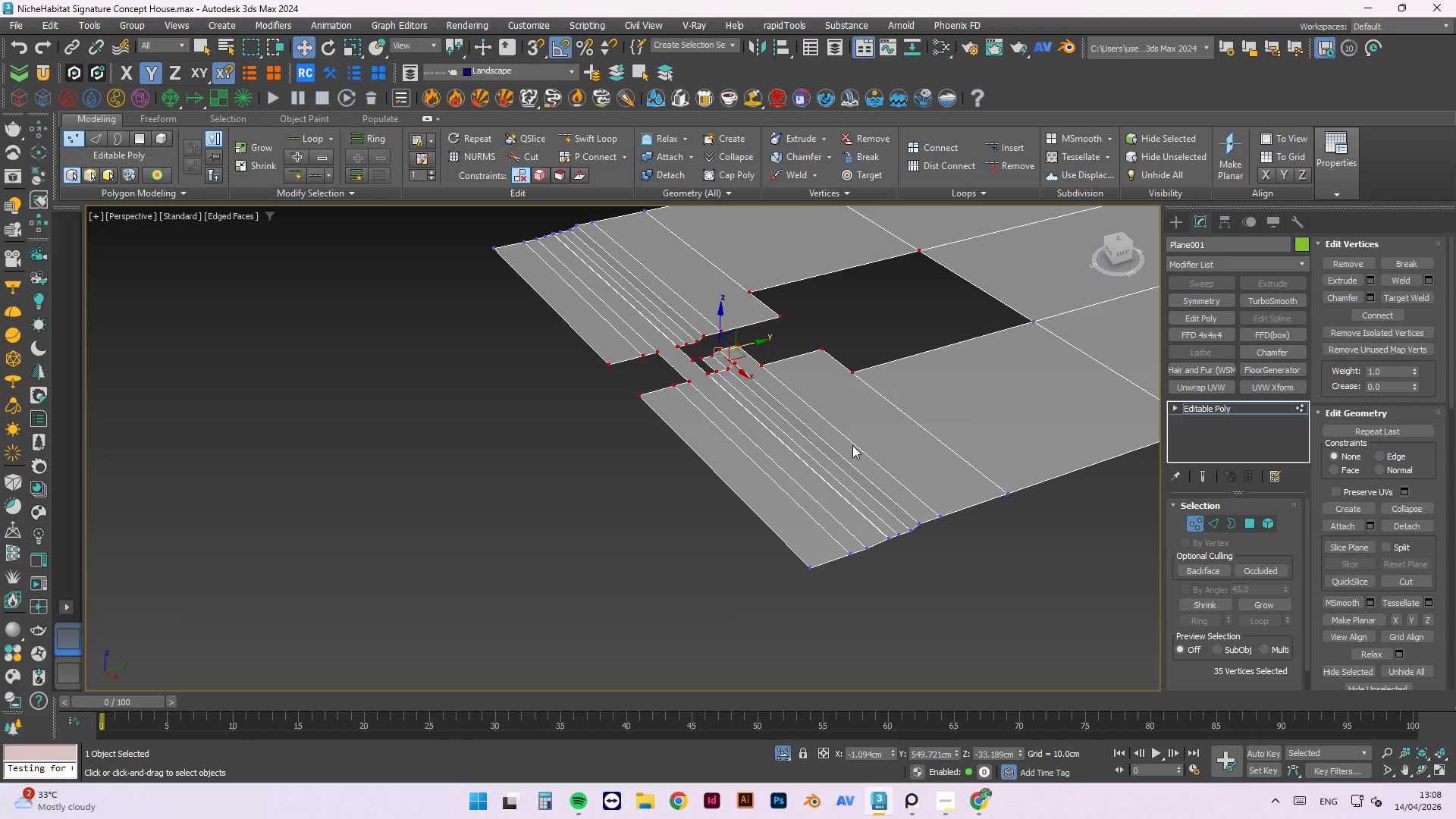 
scroll: coordinate [805, 428], scroll_direction: down, amount: 3.0
 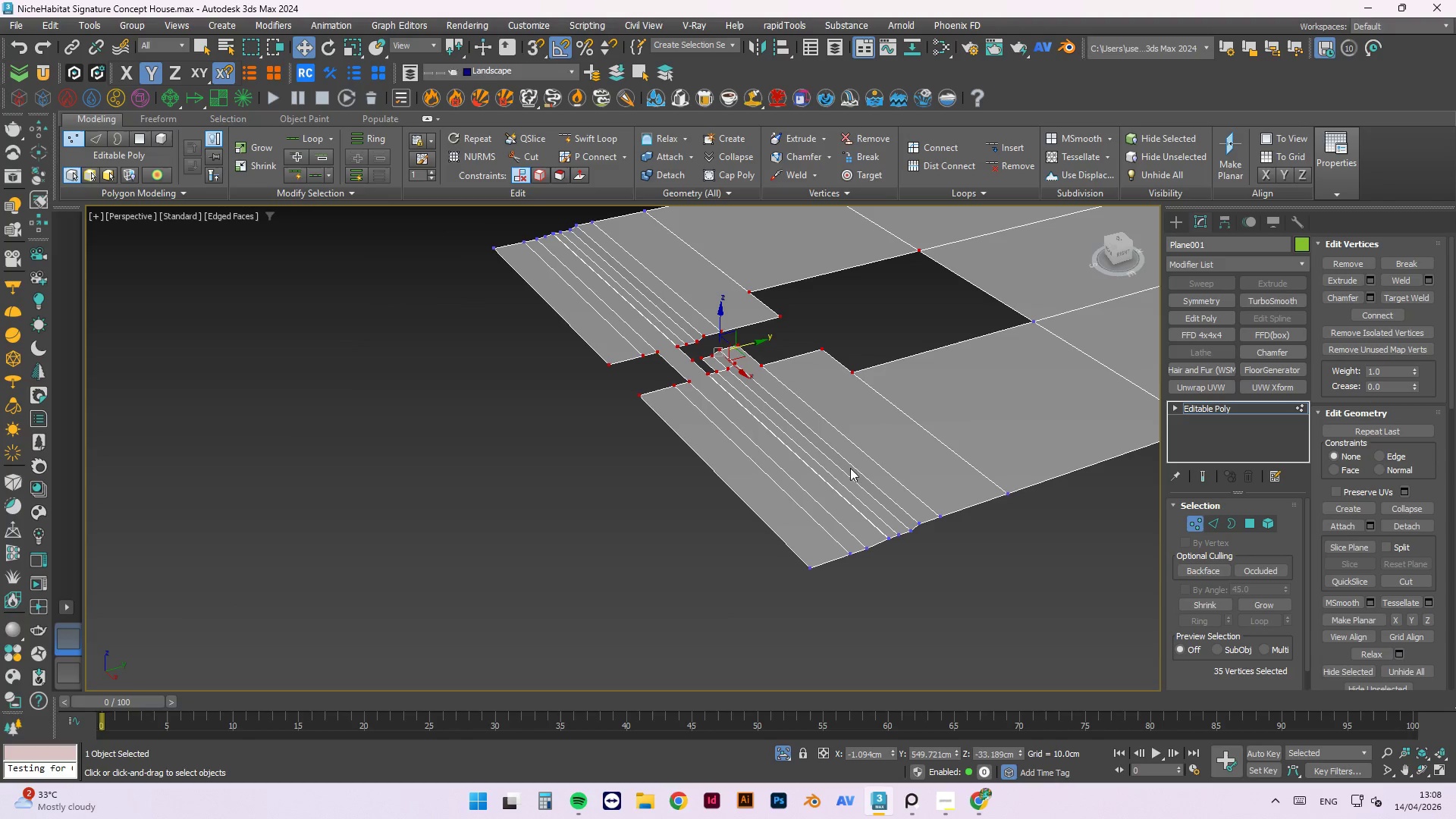 
key(Control+A)
 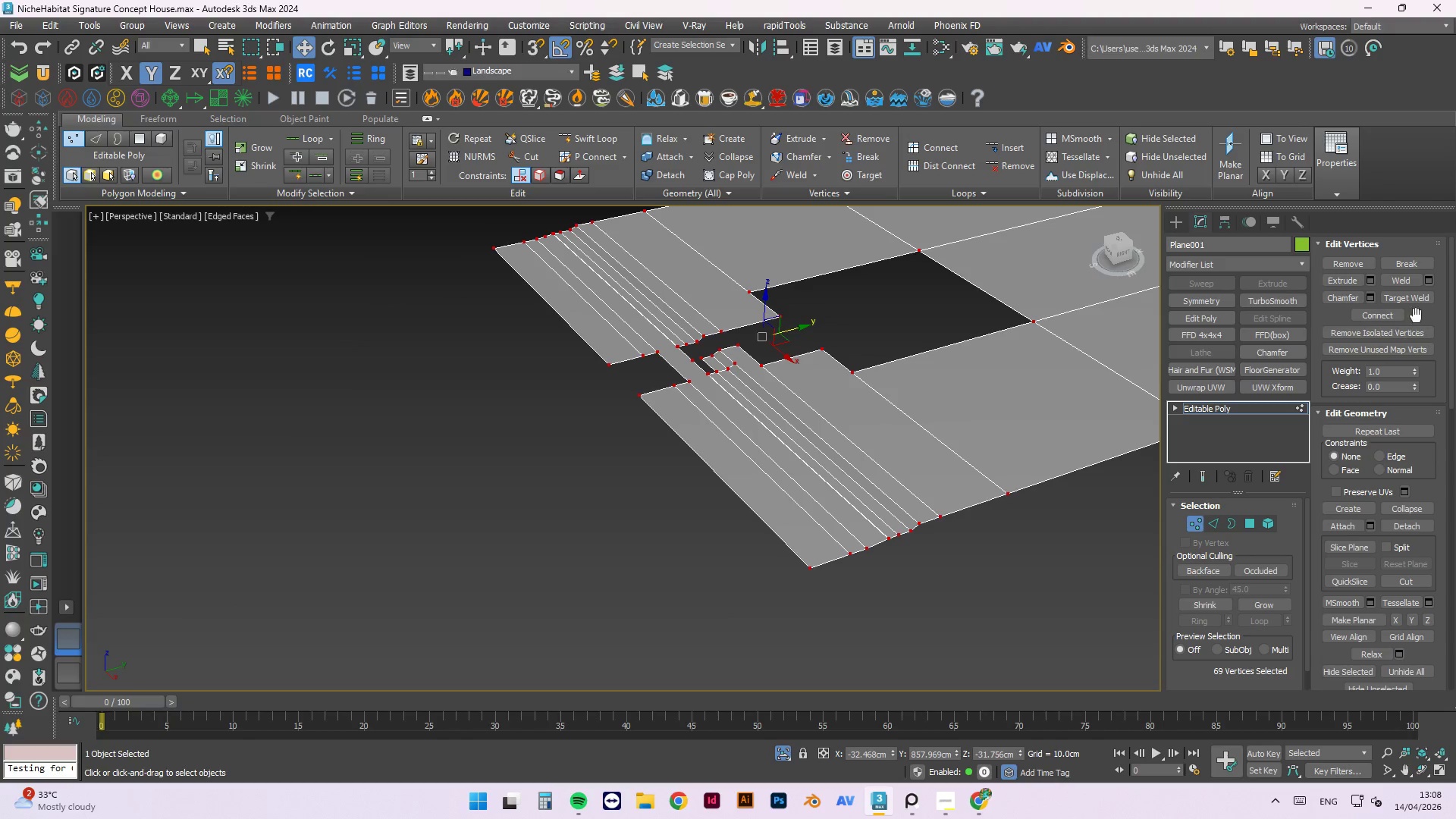 
left_click([1404, 284])
 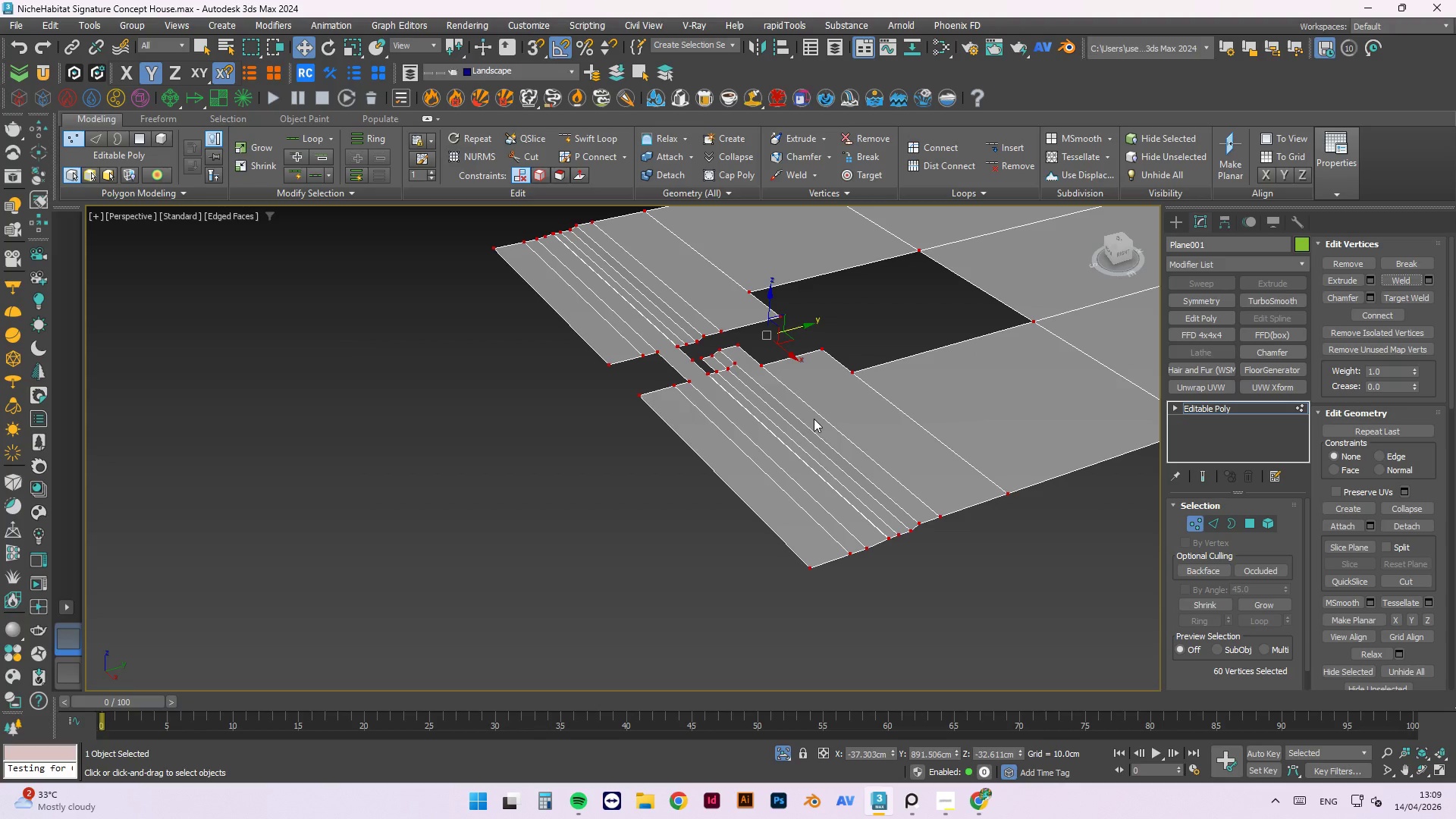 
key(2)
 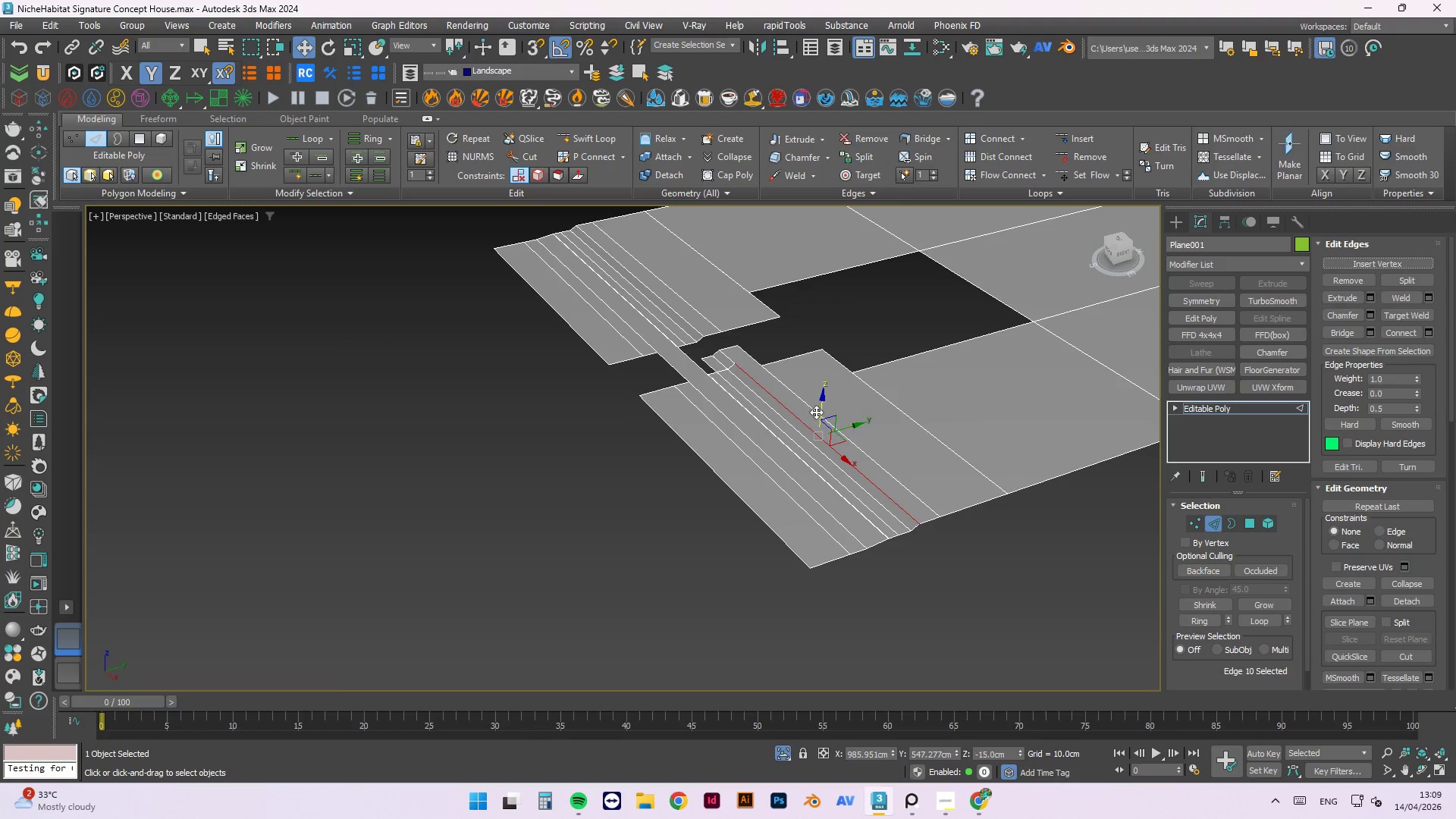 
double_click([816, 412])
 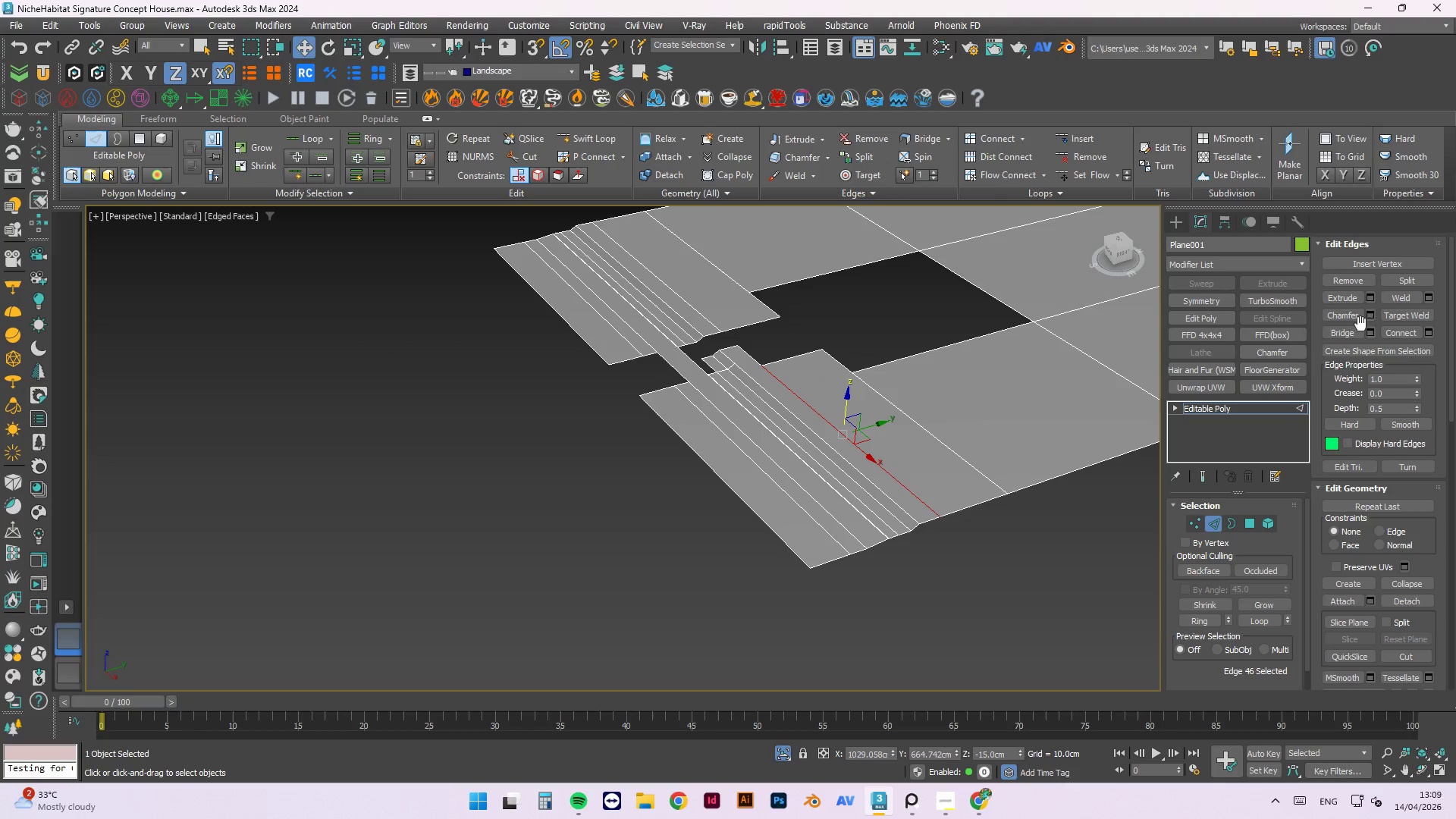 
left_click([1368, 315])
 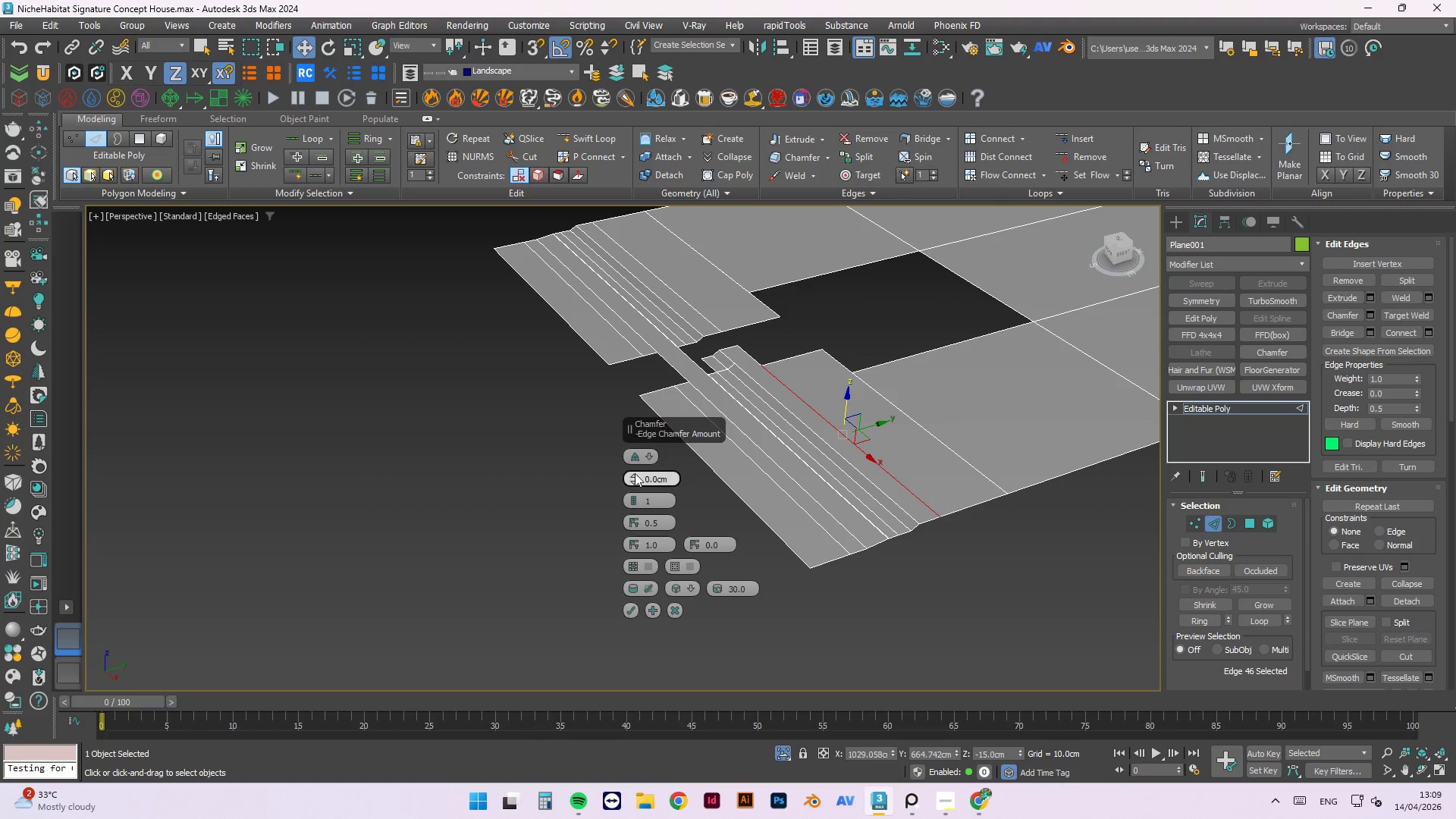 
left_click_drag(start_coordinate=[635, 479], to_coordinate=[694, 338])
 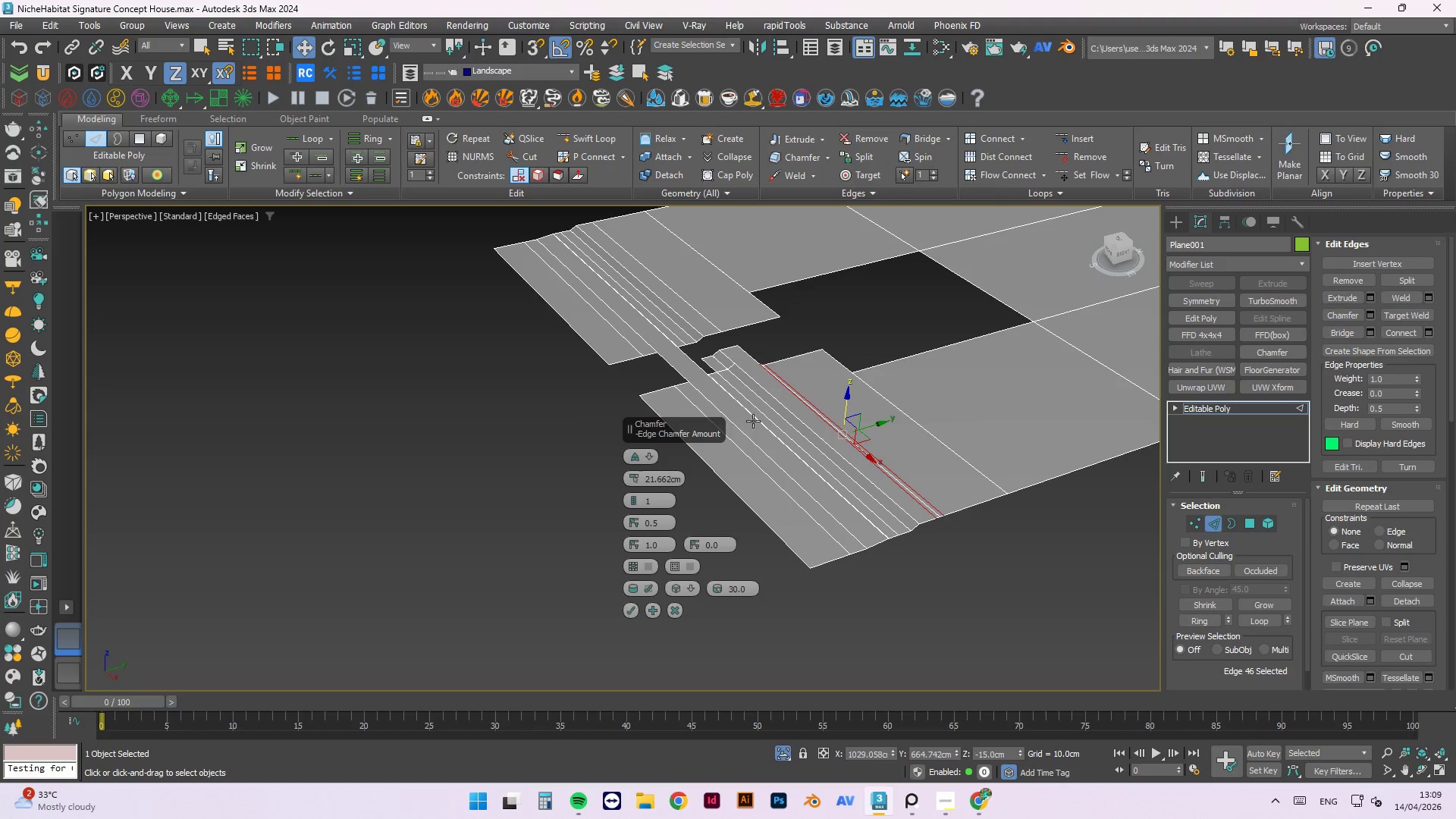 
left_click([777, 400])
 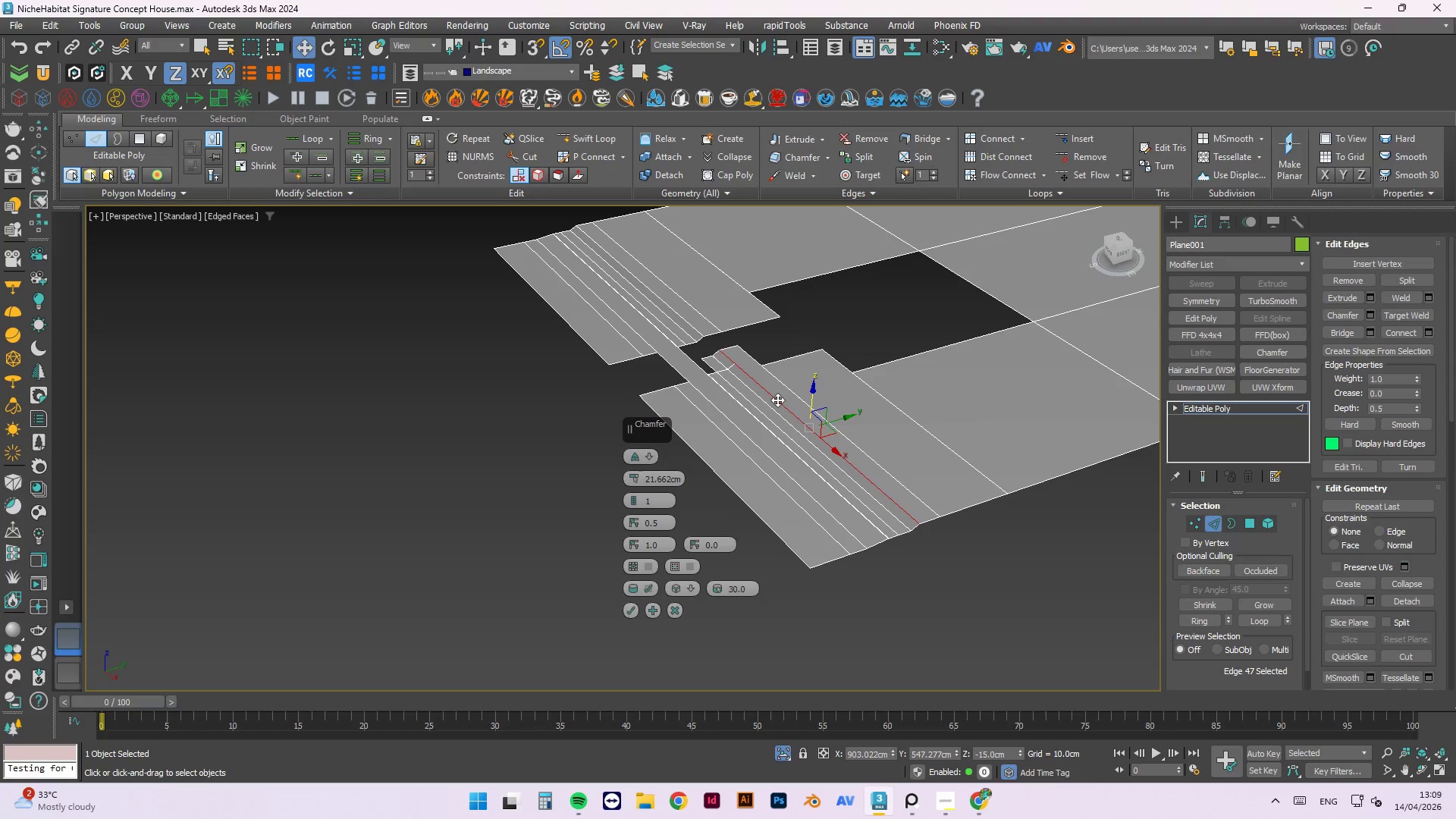 
scroll: coordinate [763, 407], scroll_direction: up, amount: 4.0
 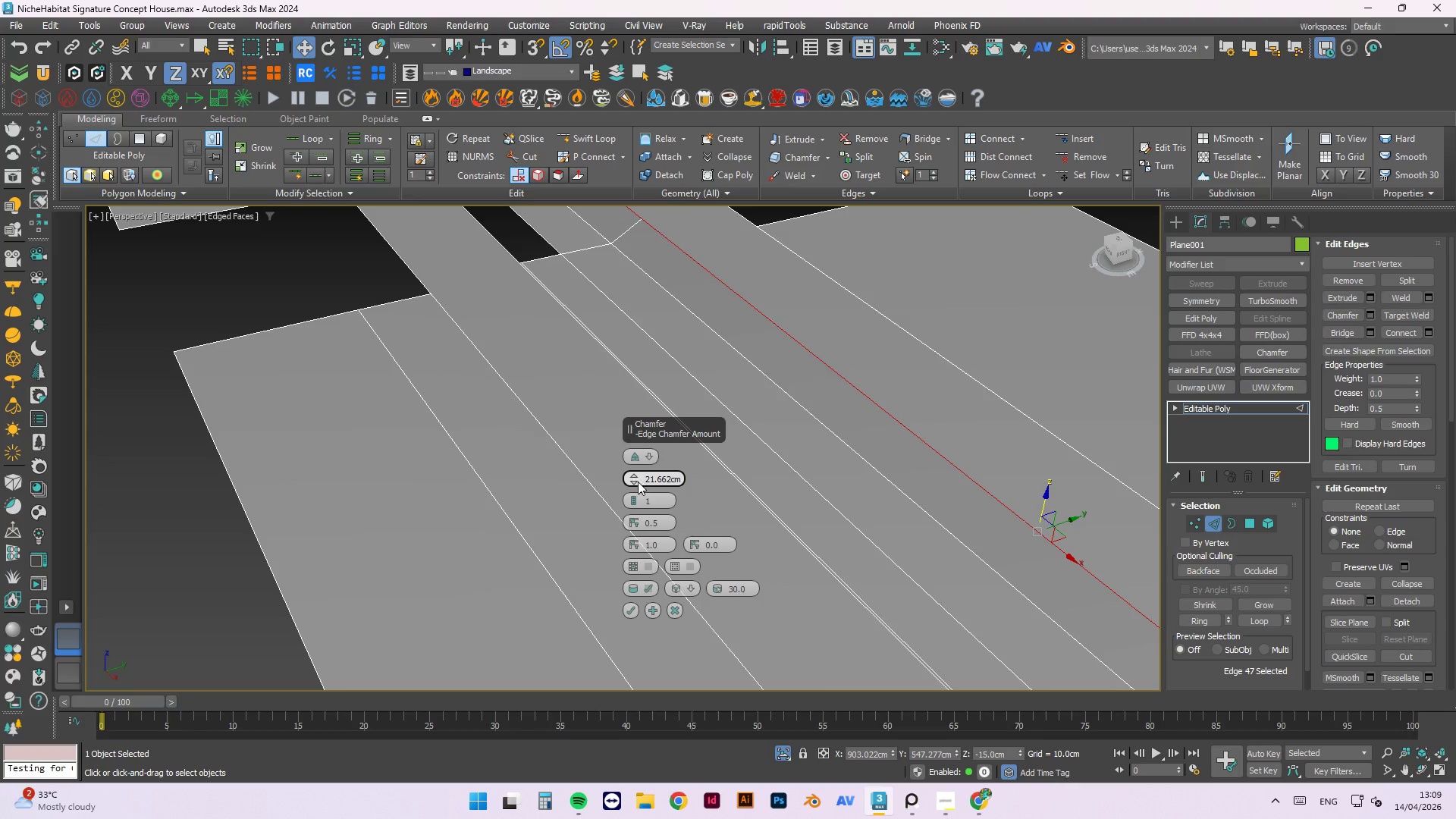 
left_click_drag(start_coordinate=[635, 476], to_coordinate=[647, 460])
 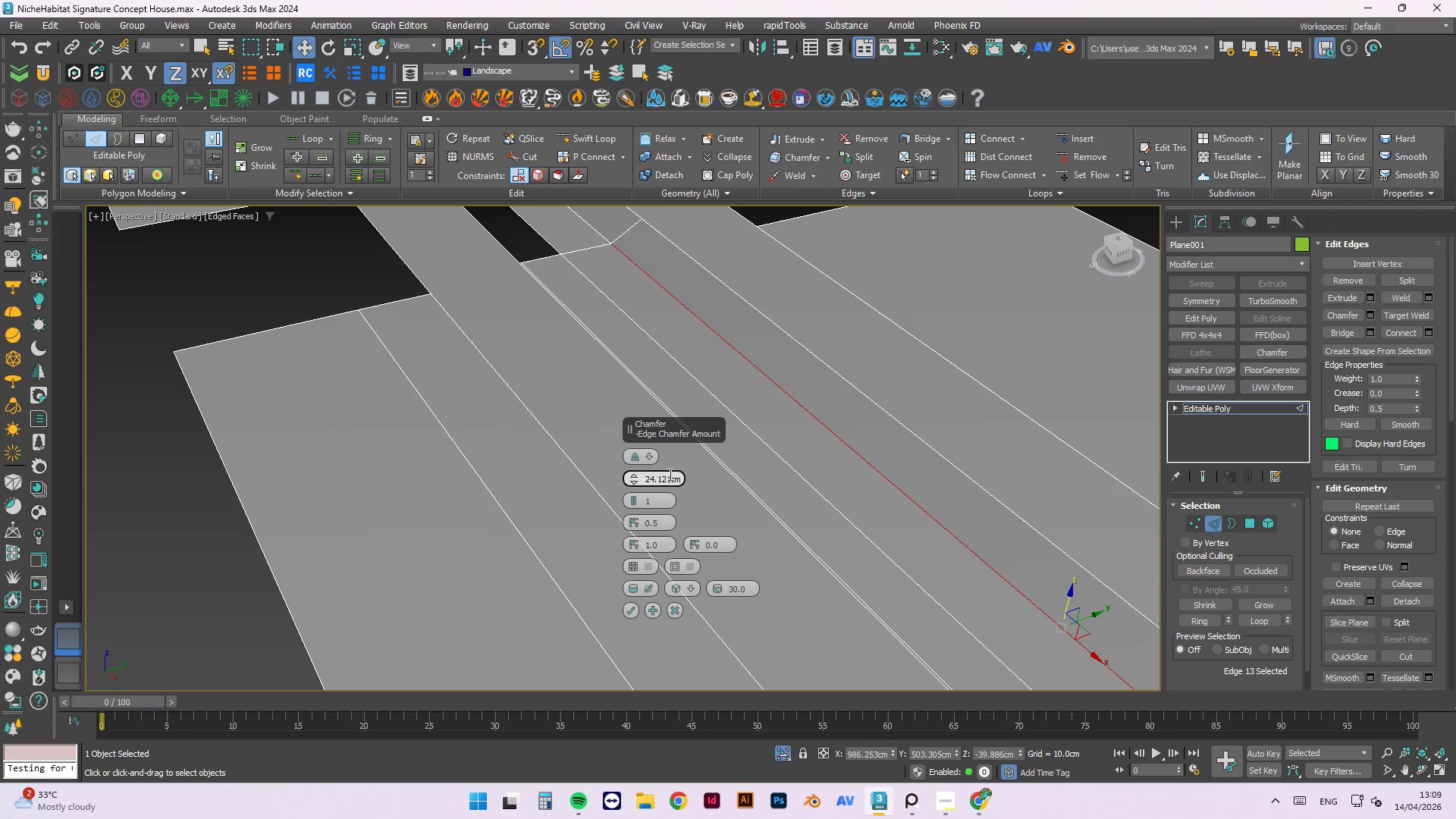 
left_click_drag(start_coordinate=[635, 476], to_coordinate=[640, 473])
 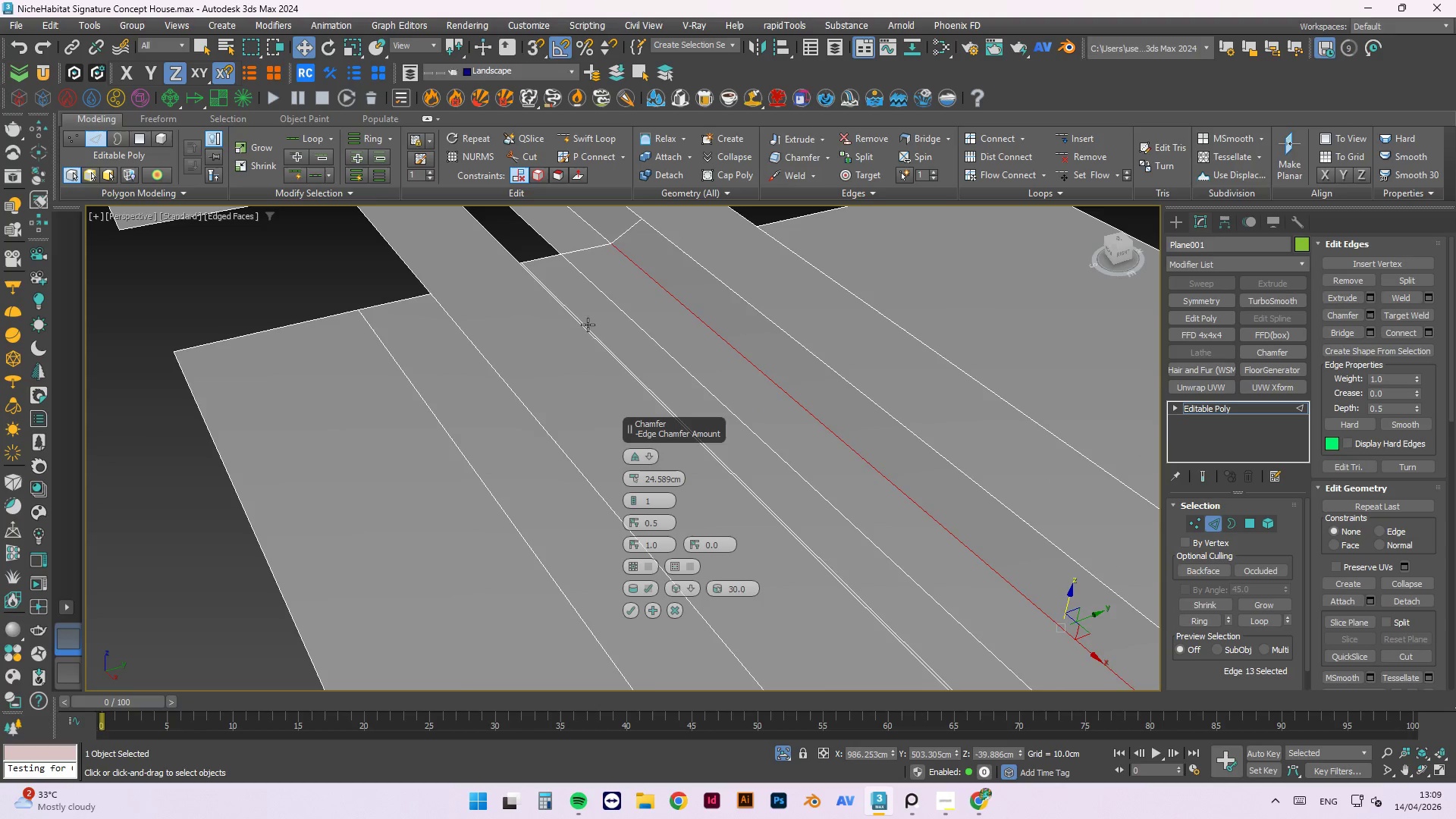 
scroll: coordinate [695, 361], scroll_direction: up, amount: 6.0
 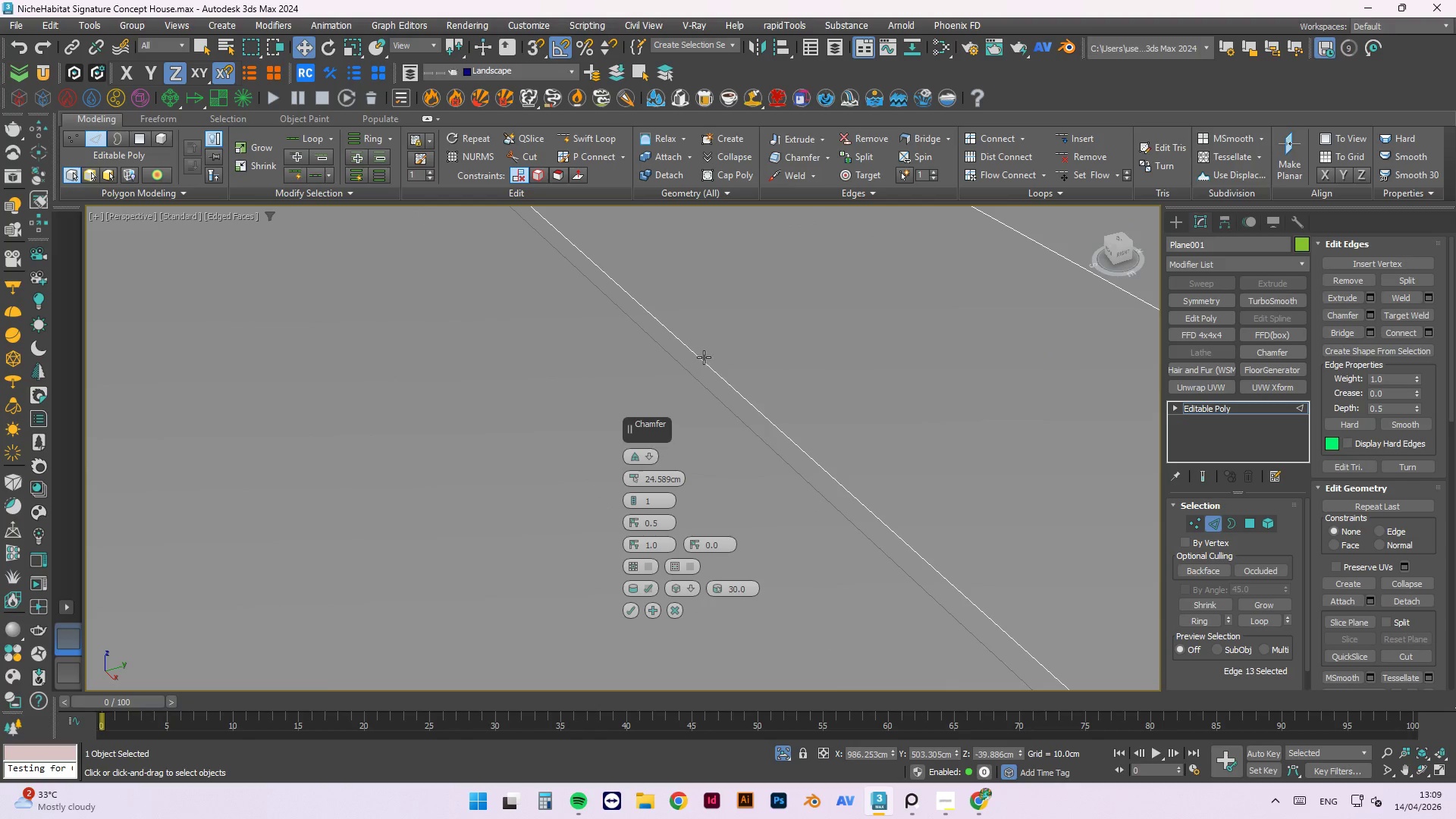 
left_click([705, 357])
 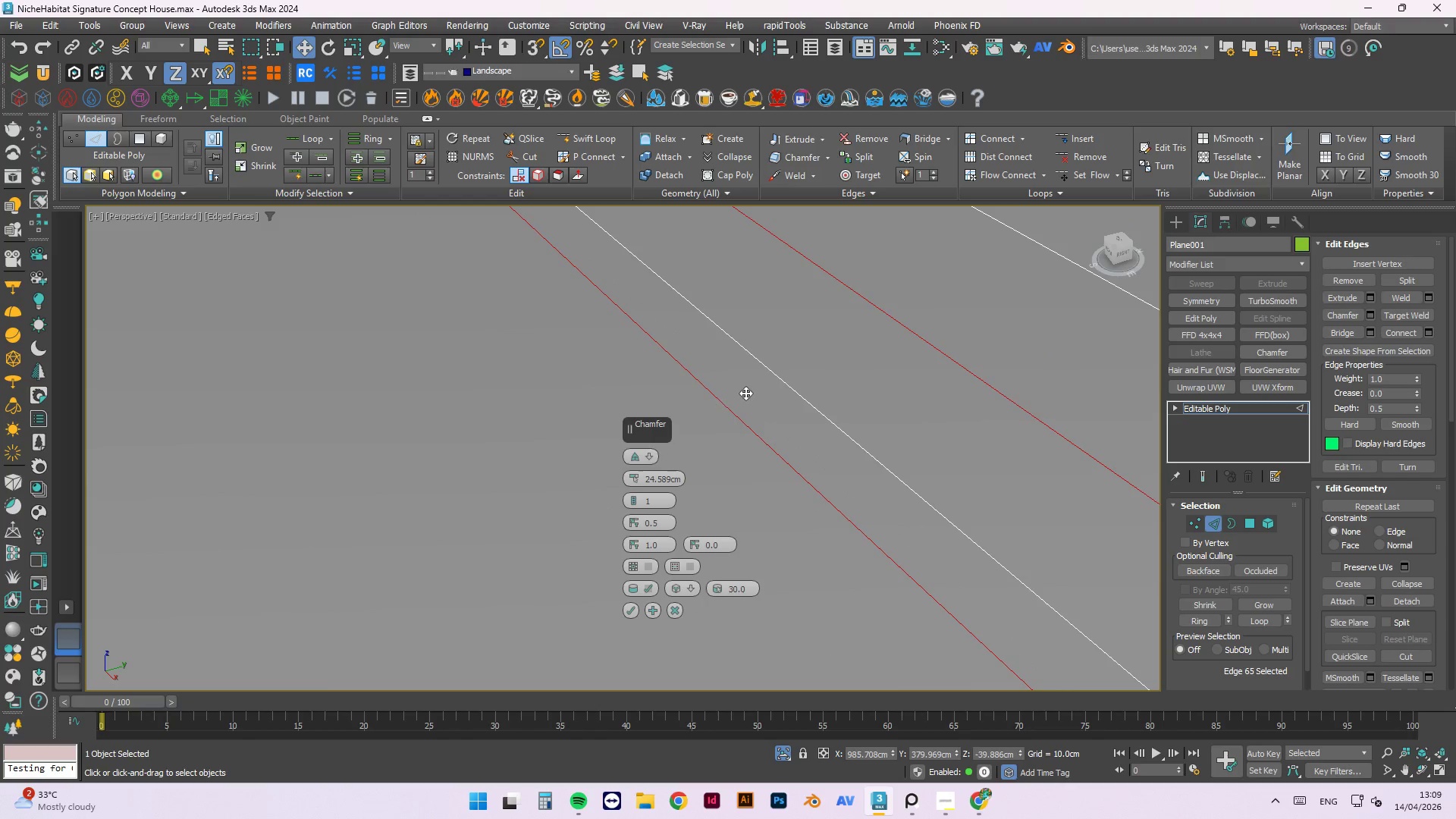 
scroll: coordinate [745, 398], scroll_direction: down, amount: 4.0
 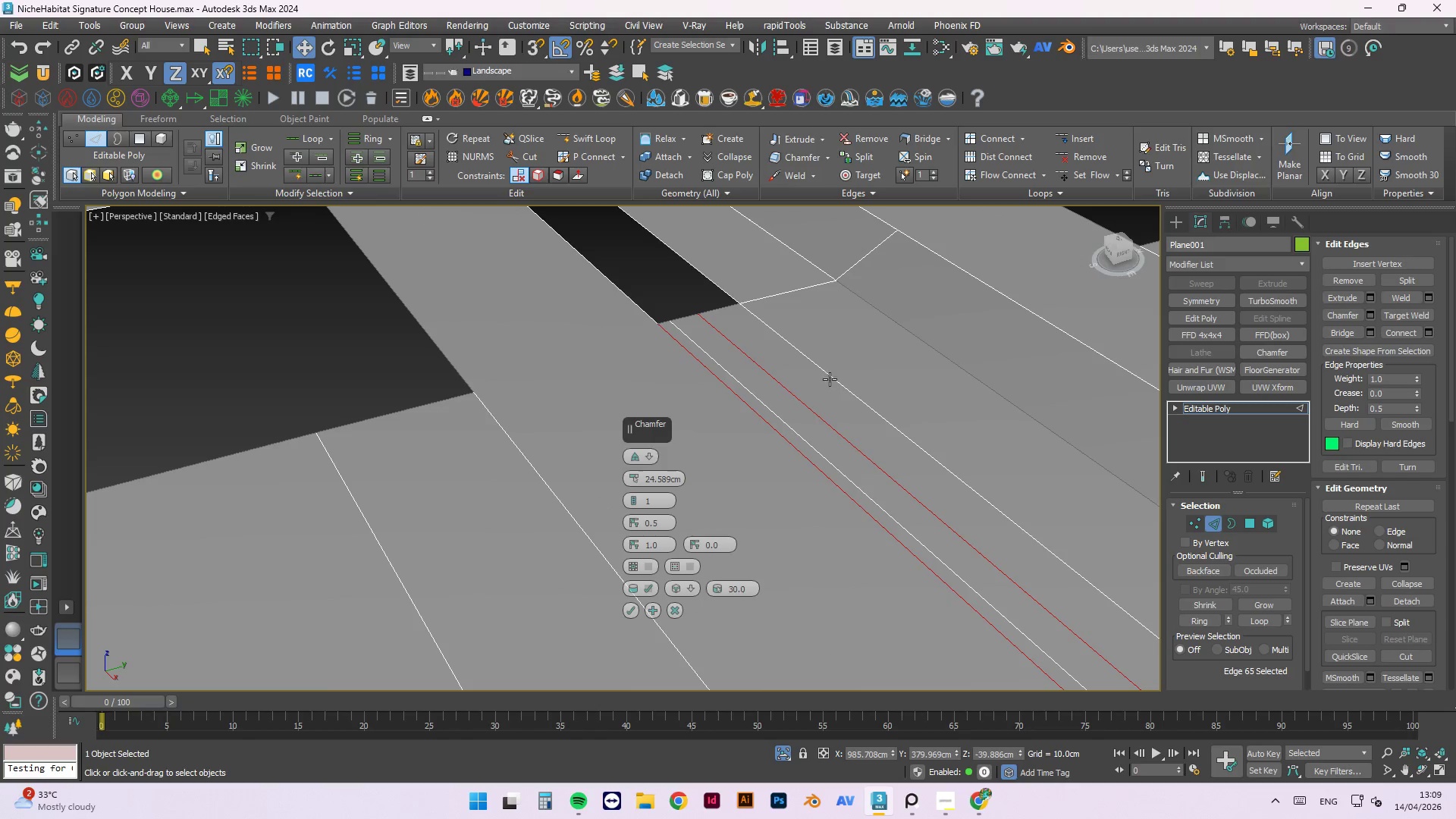 
left_click([833, 377])
 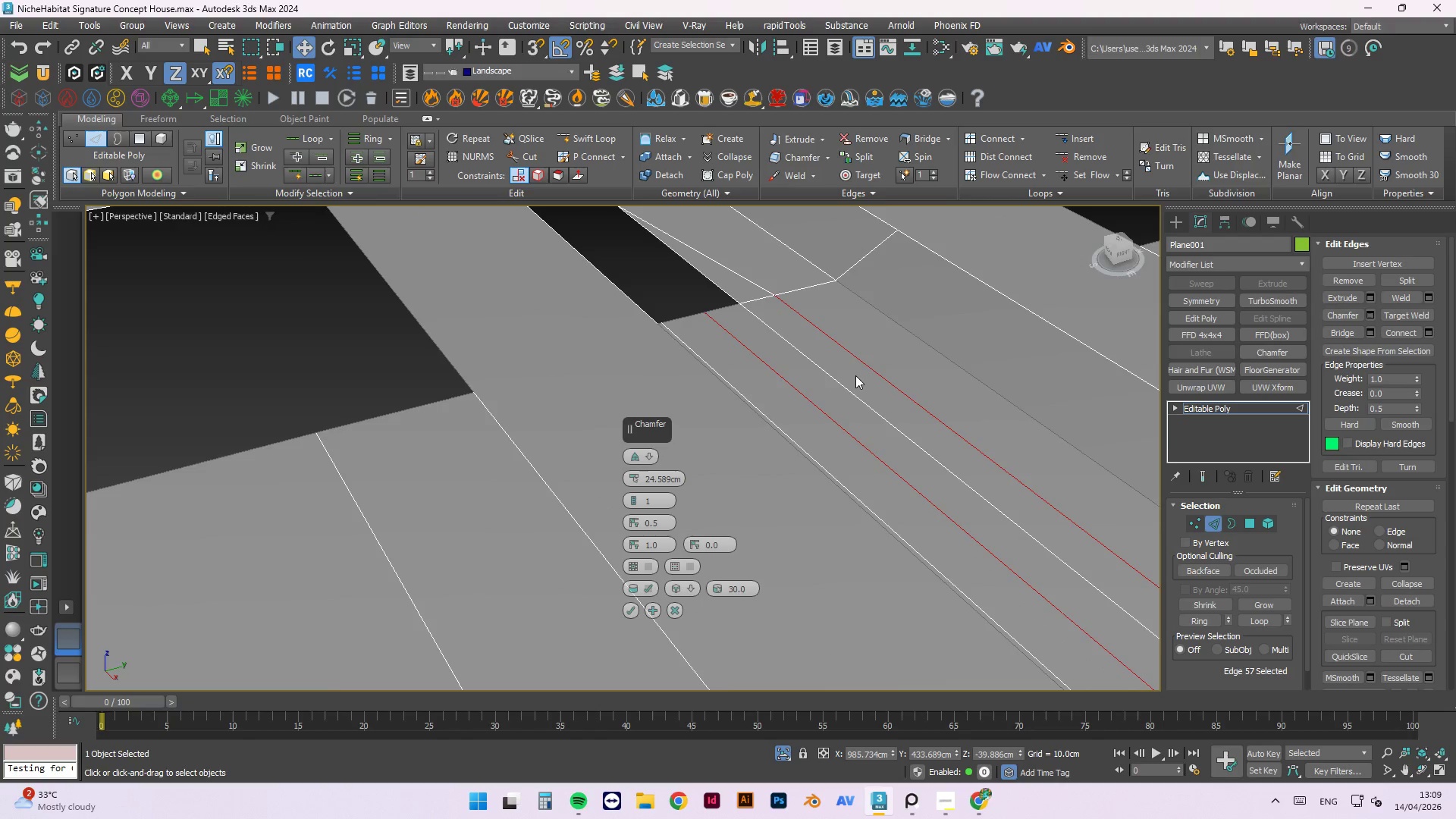 
scroll: coordinate [871, 375], scroll_direction: down, amount: 2.0
 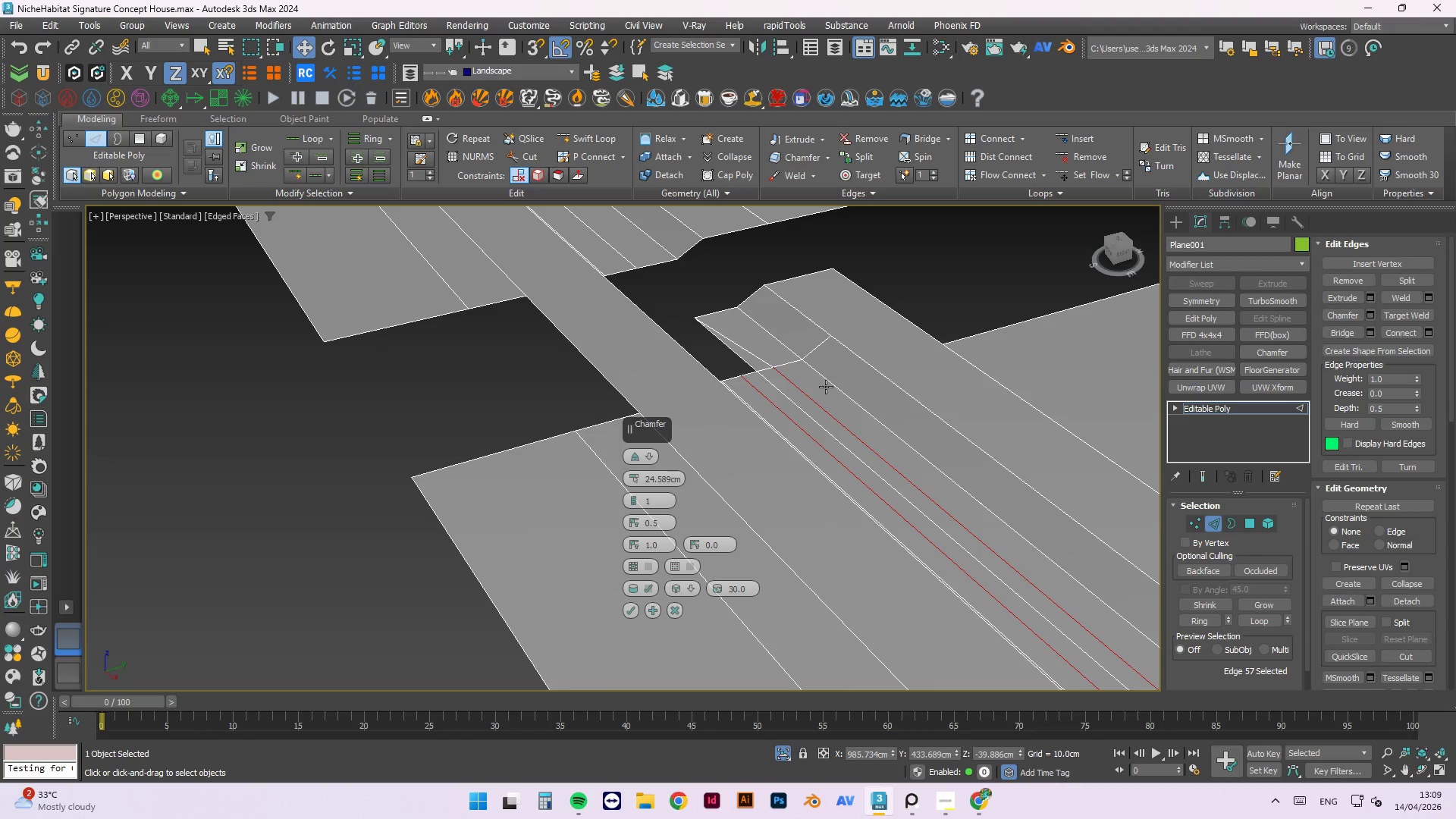 
left_click([830, 383])
 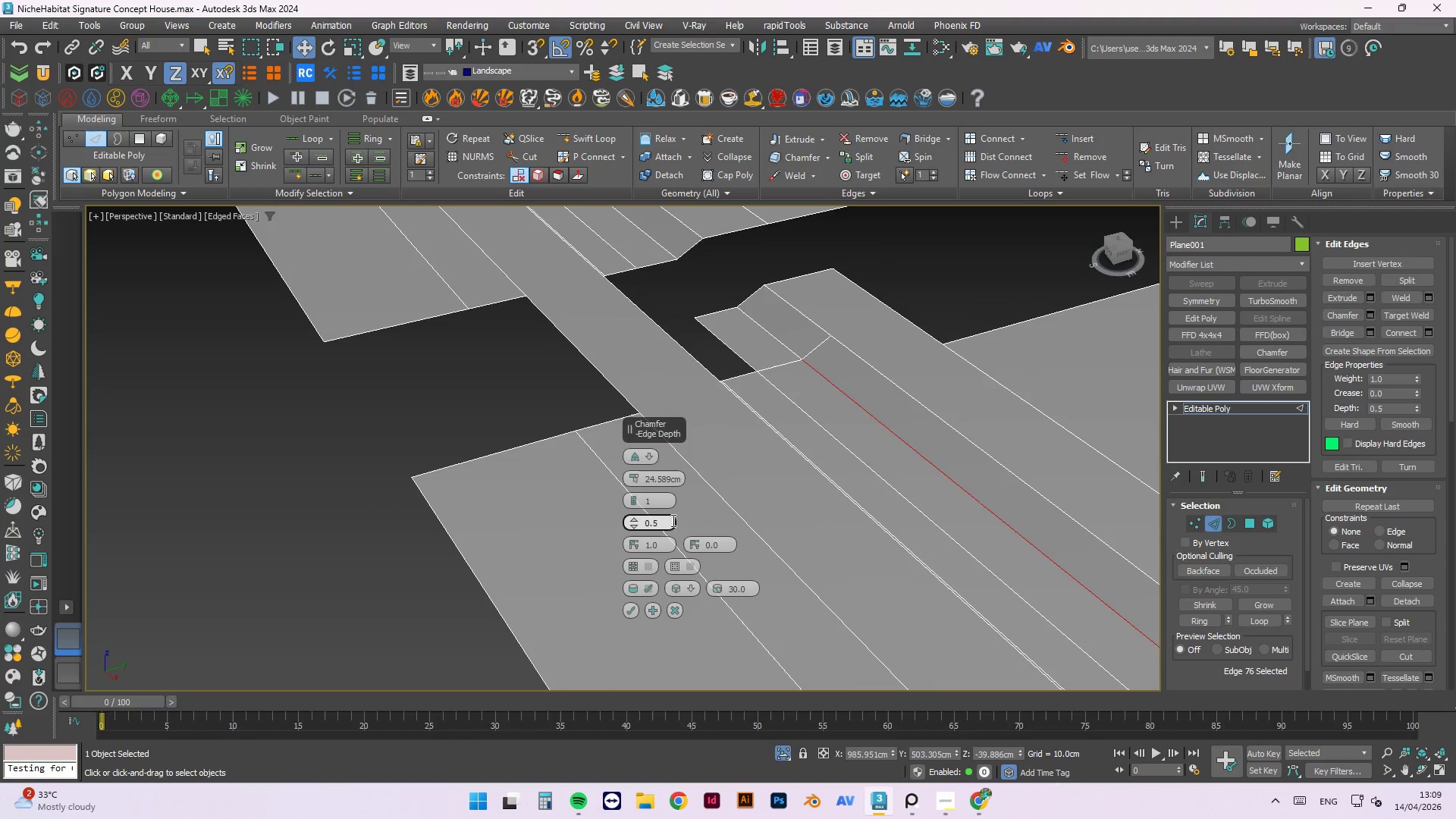 
left_click([632, 495])
 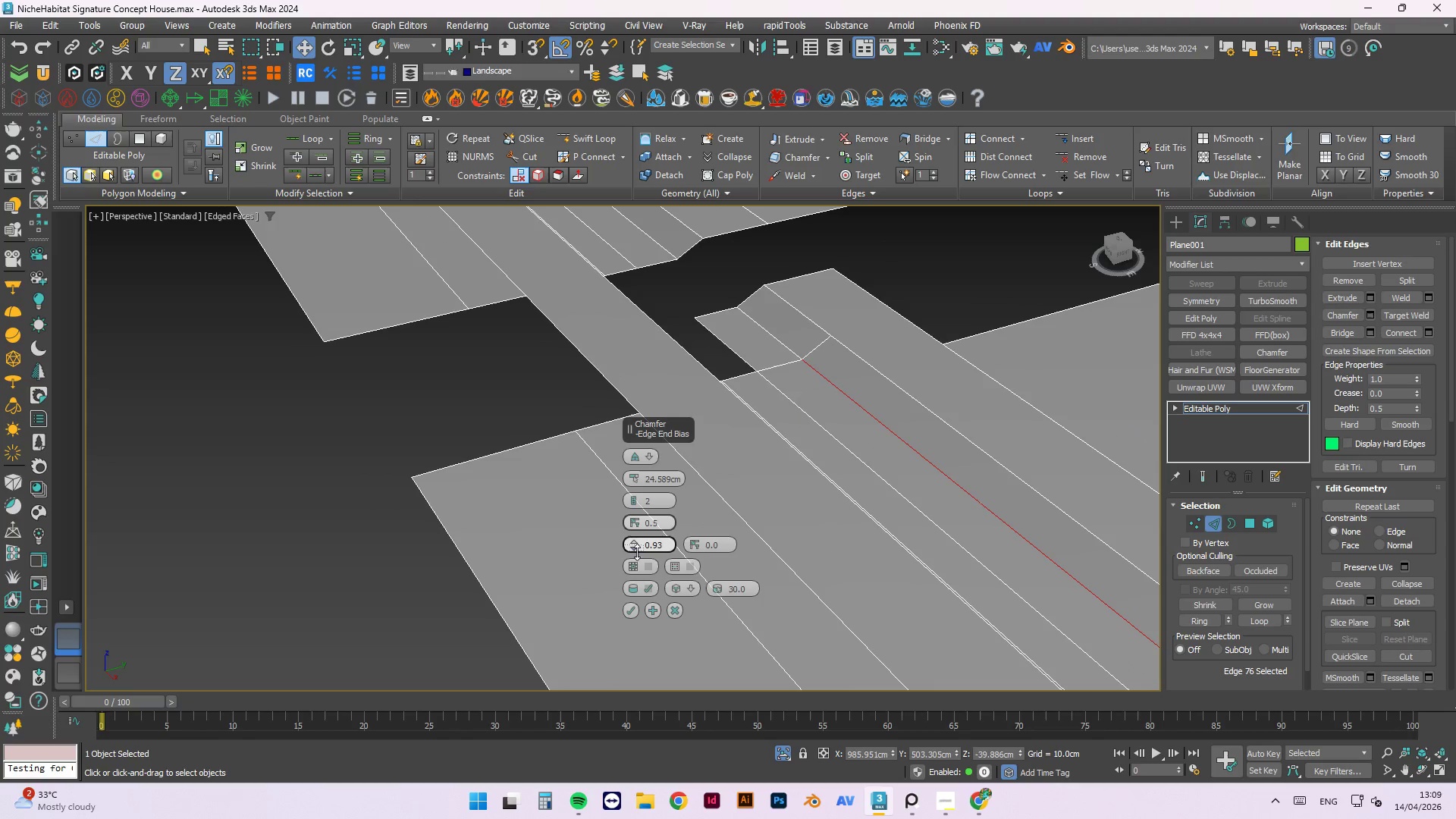 
wait(5.59)
 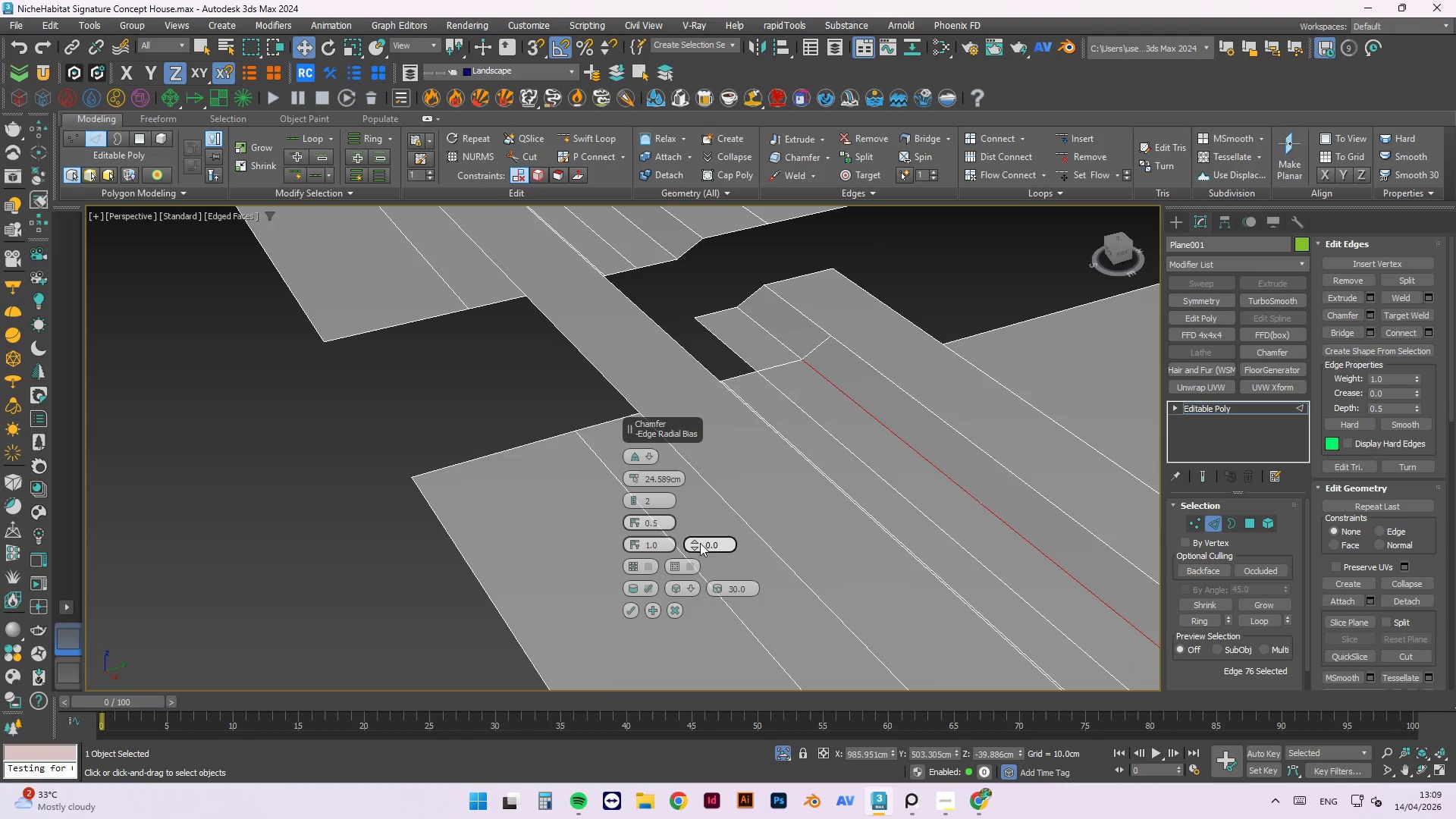 
left_click_drag(start_coordinate=[696, 547], to_coordinate=[695, 532])
 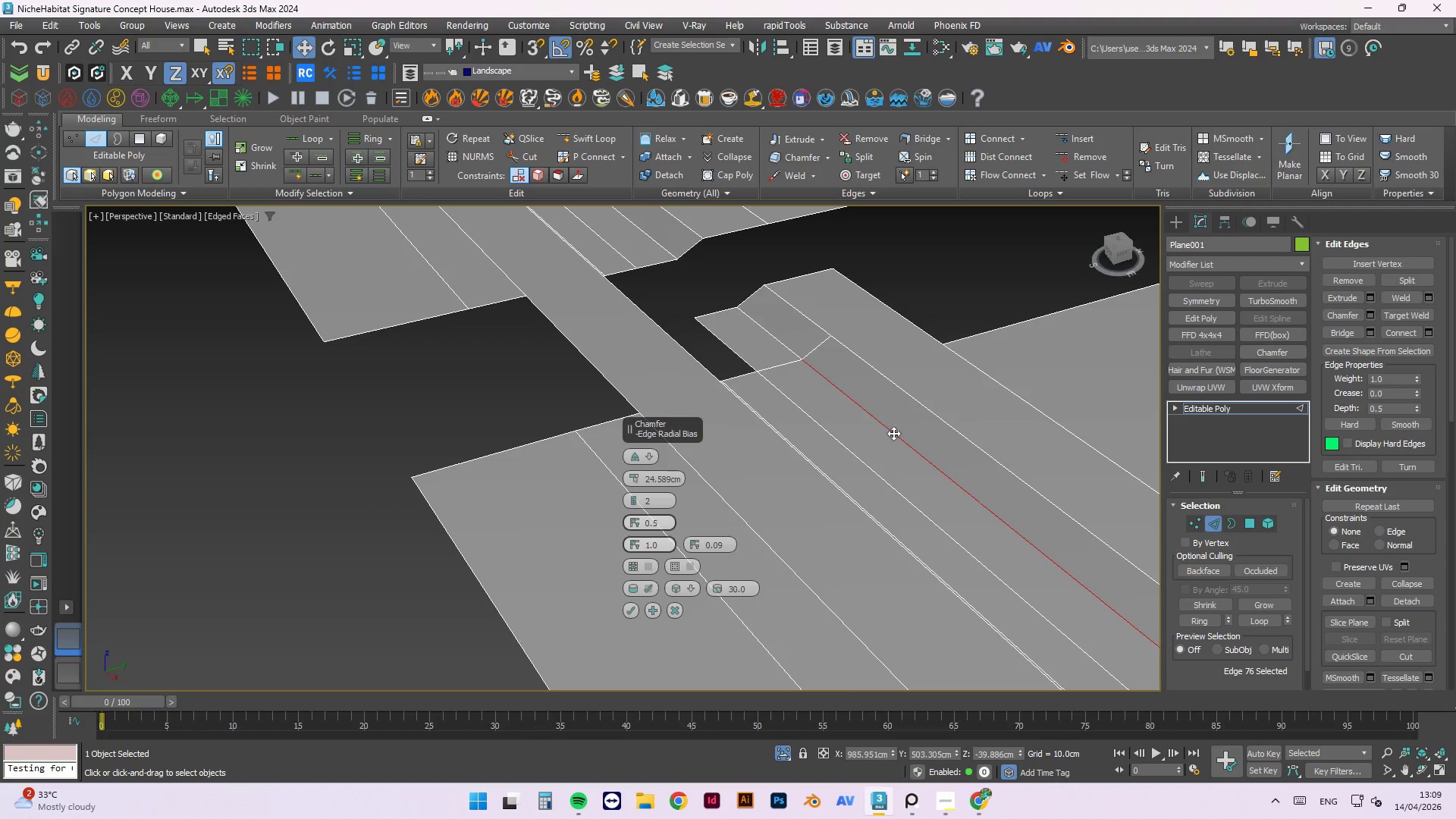 
left_click([924, 409])
 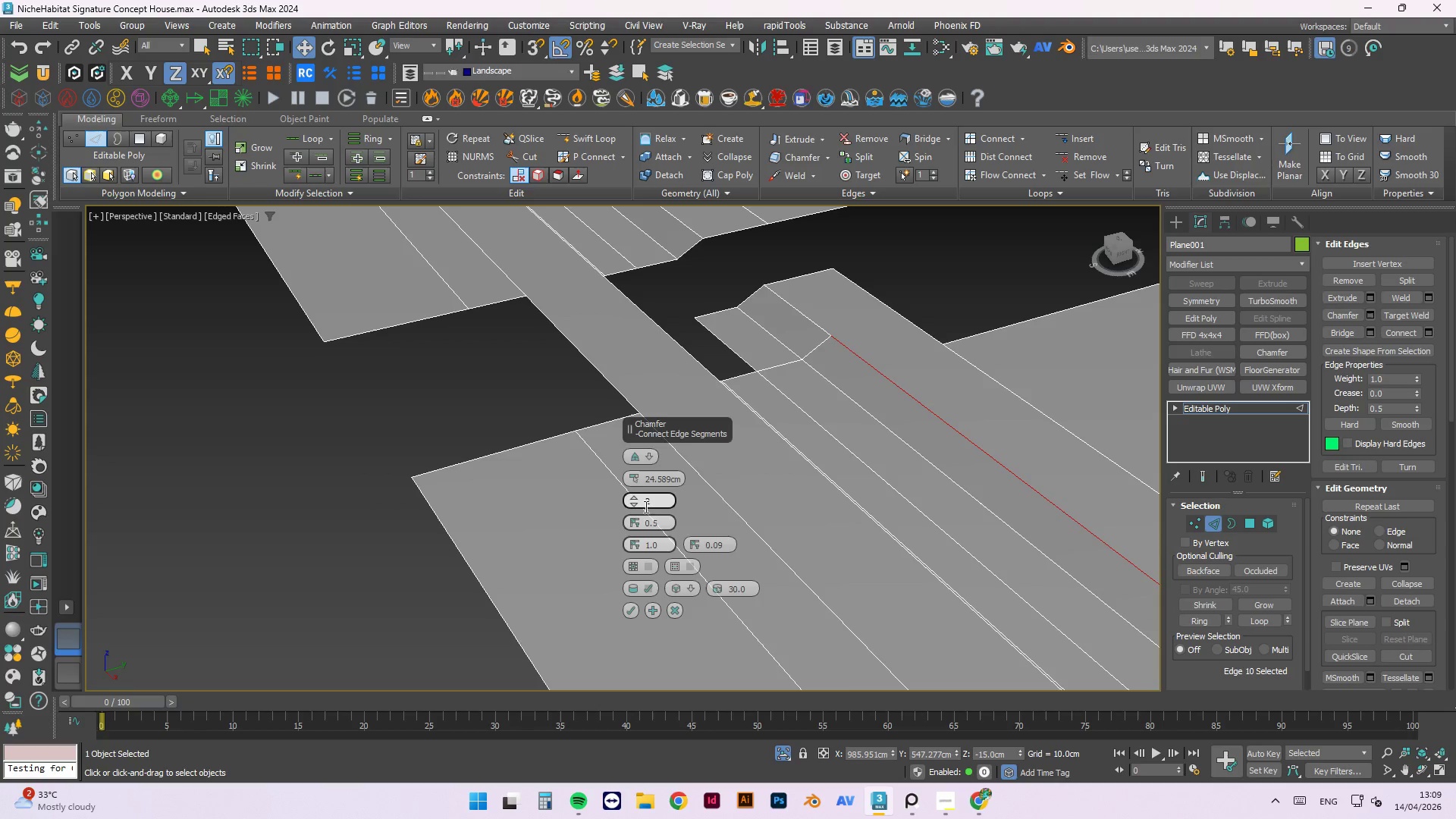 
left_click_drag(start_coordinate=[637, 522], to_coordinate=[631, 519])
 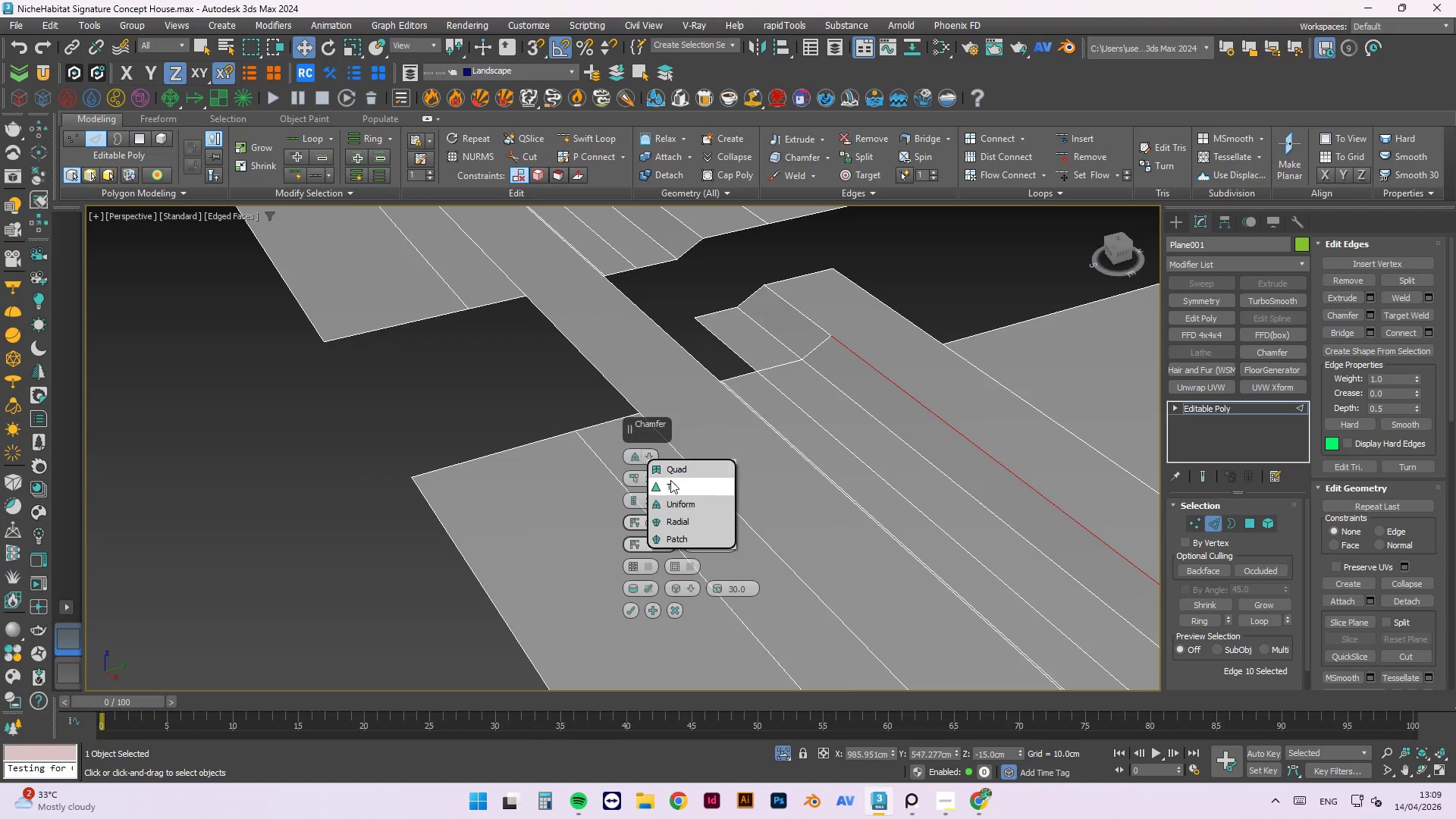 
left_click([681, 470])
 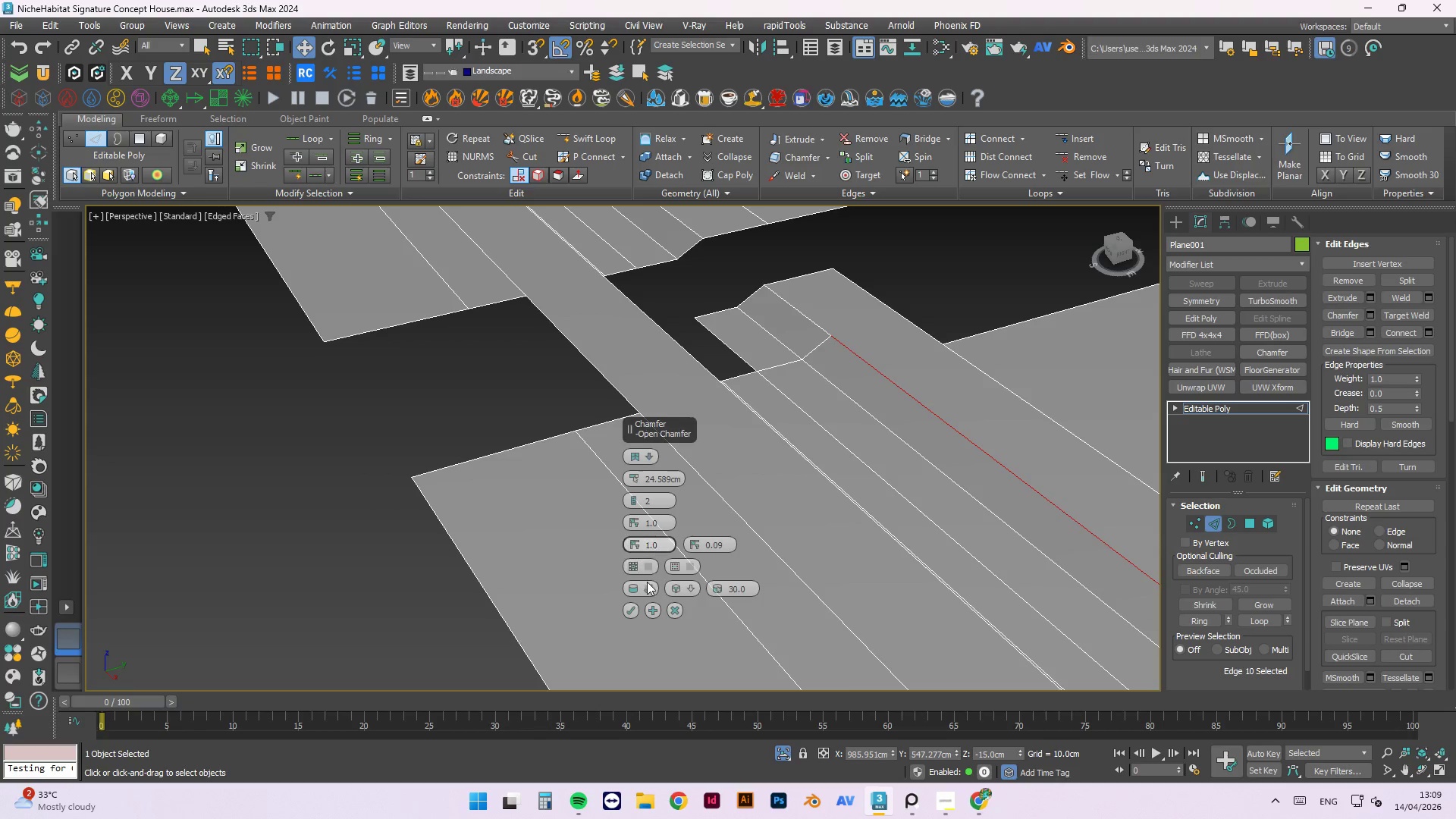 
left_click([674, 609])
 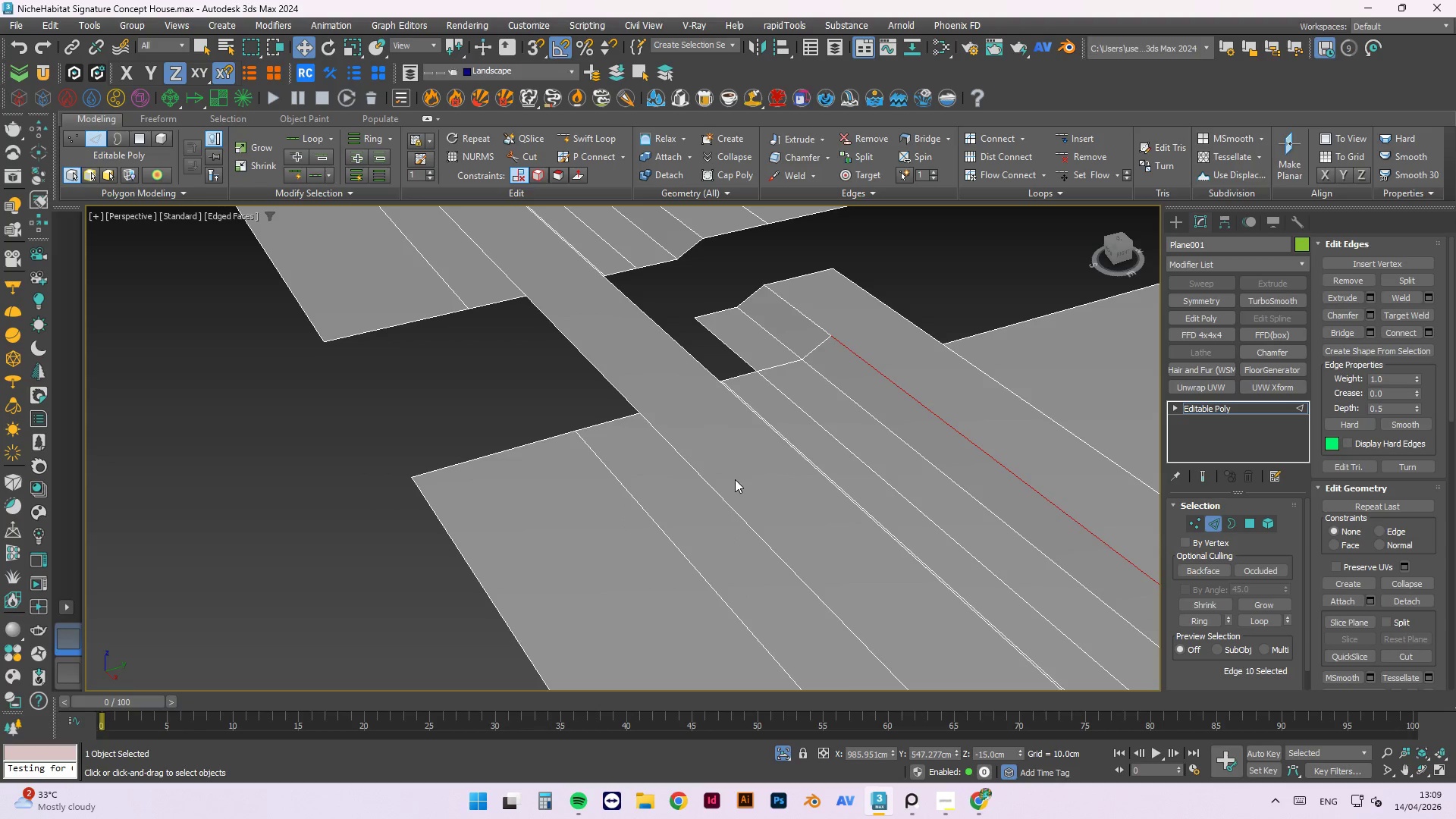 
scroll: coordinate [716, 494], scroll_direction: down, amount: 3.0
 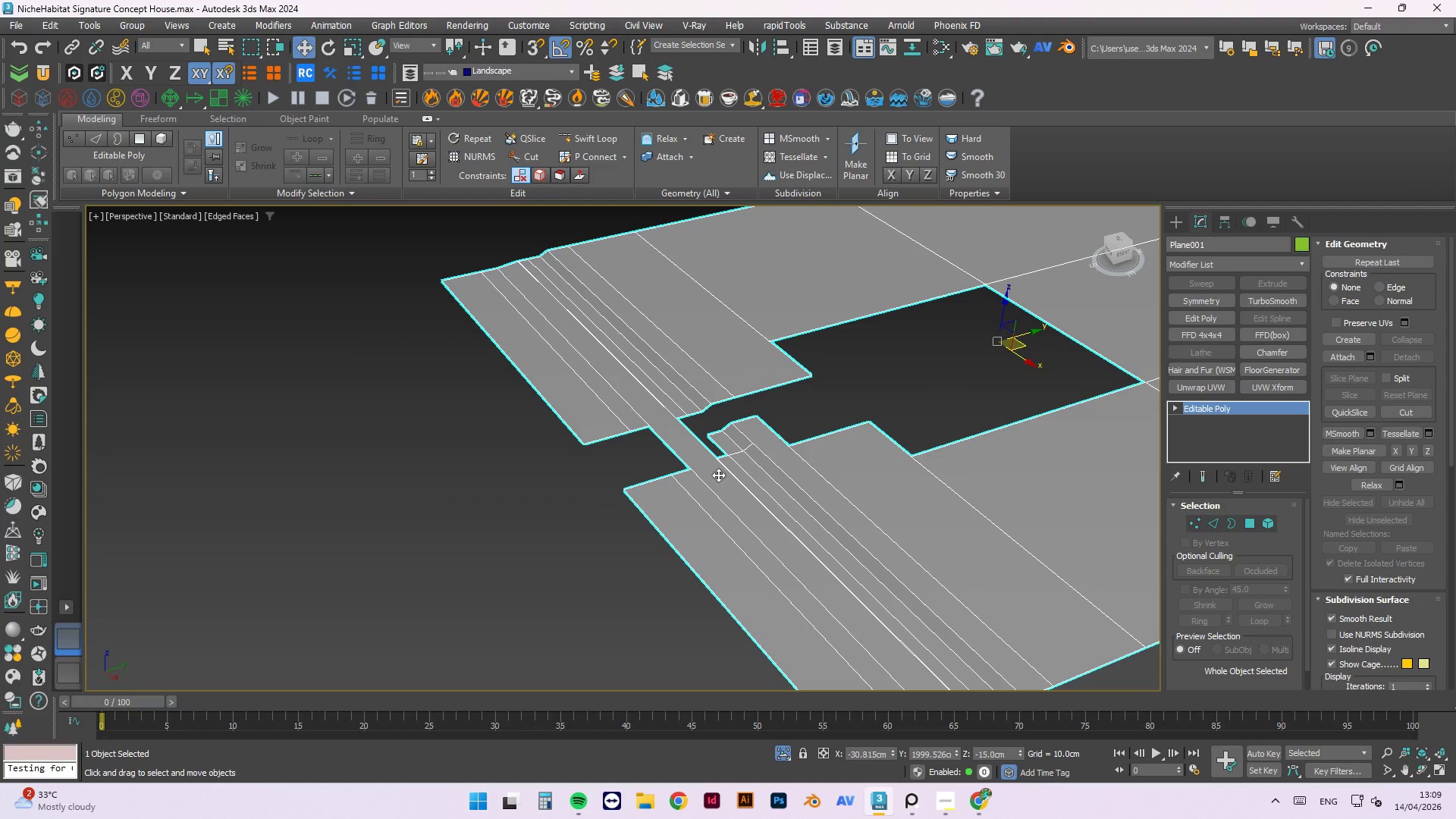 
left_click([868, 410])
 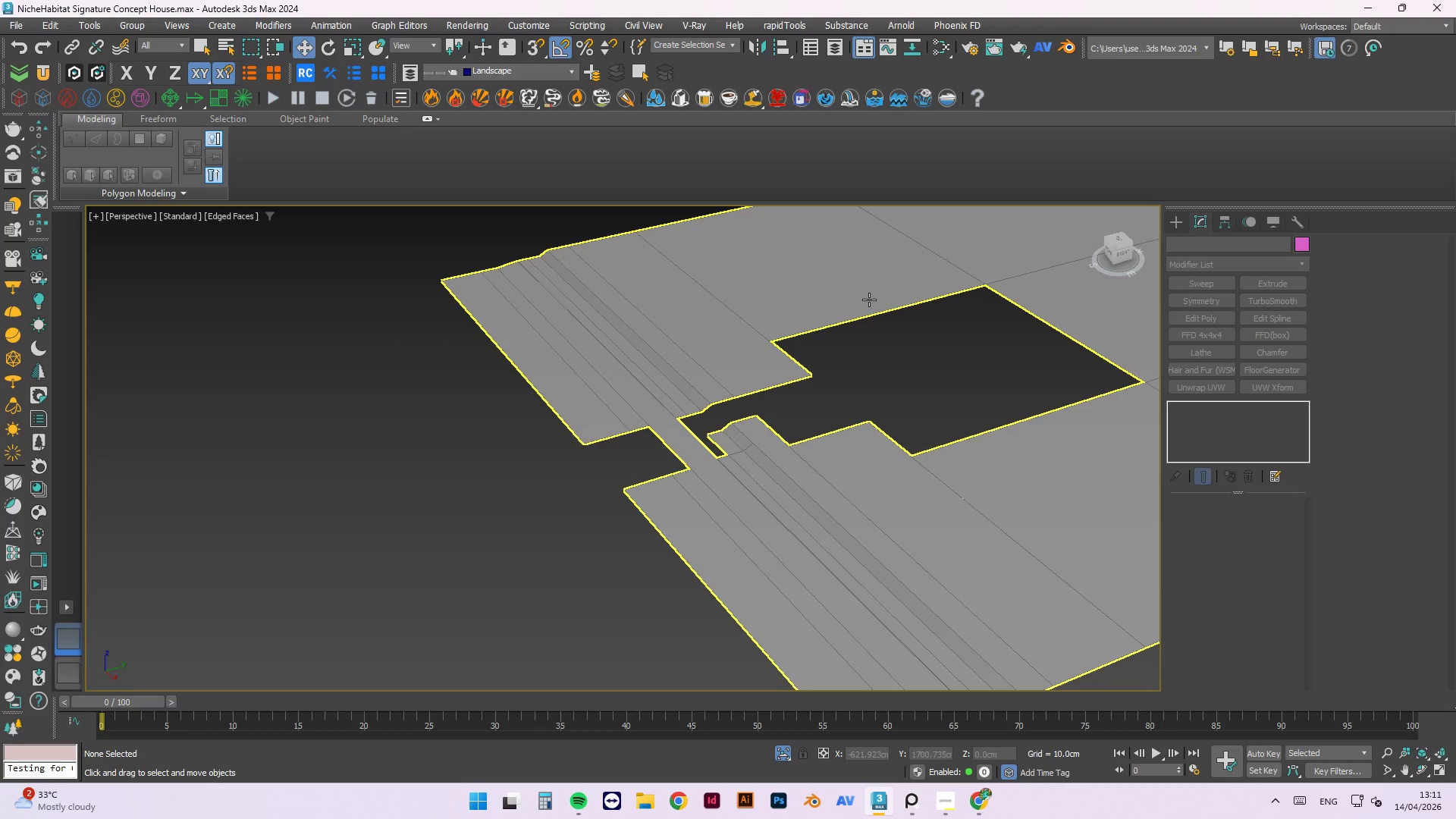 
wait(115.3)
 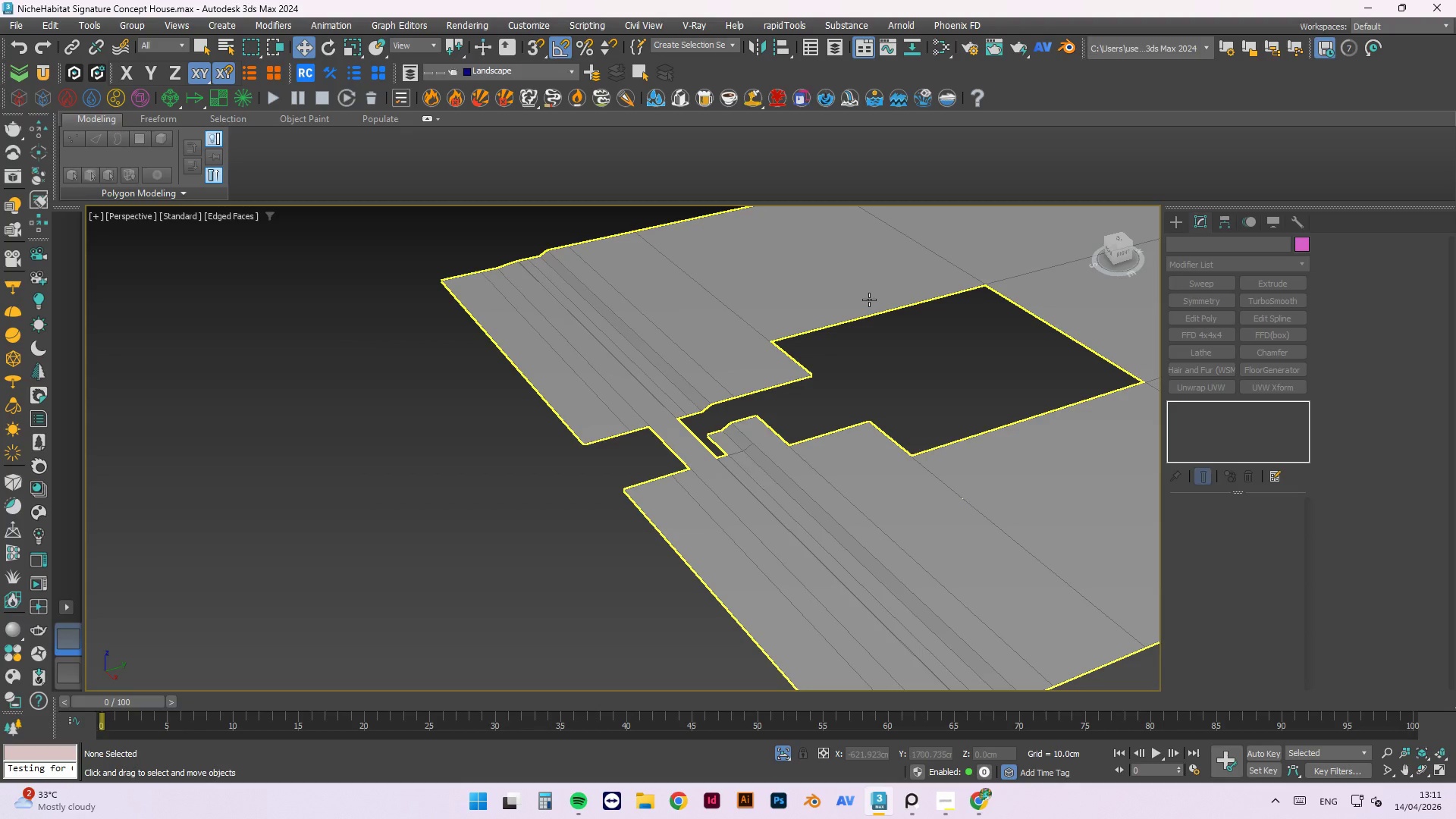 
left_click([959, 802])